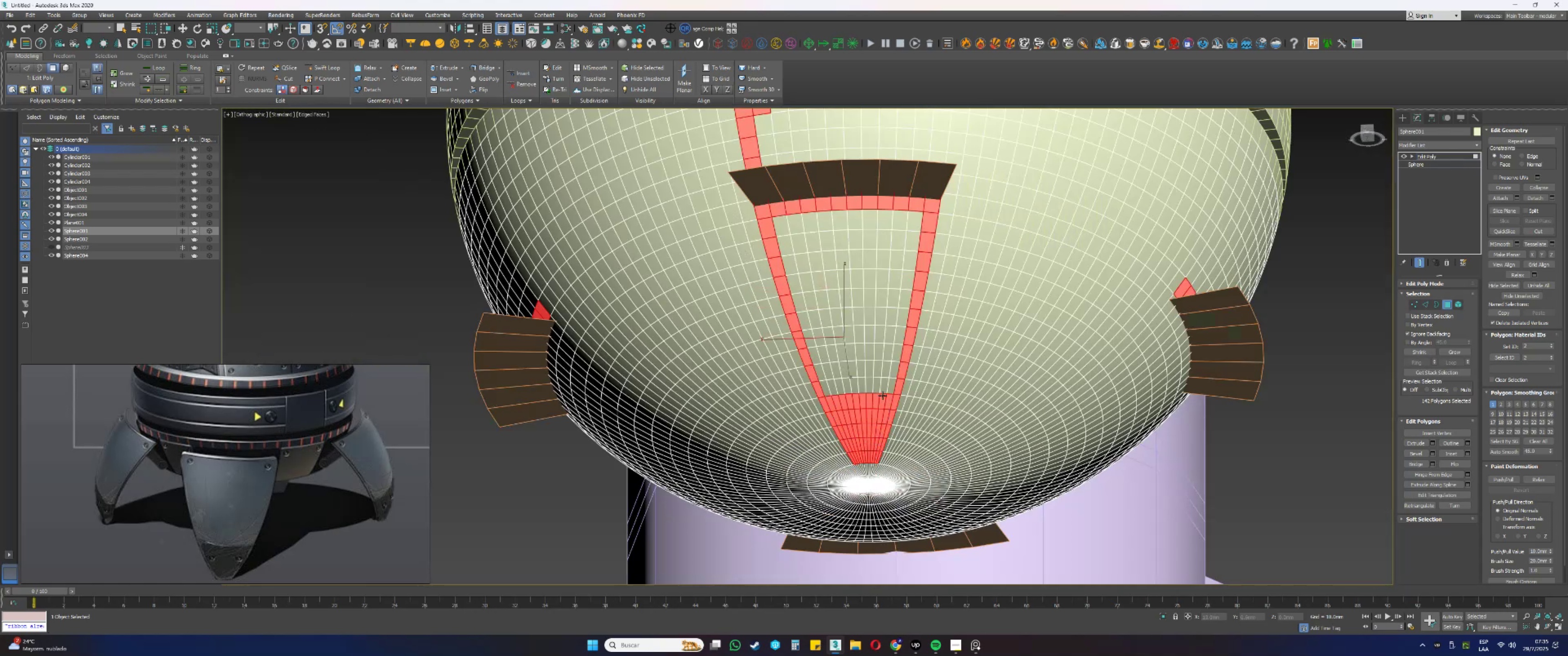 
hold_key(key=ControlLeft, duration=1.52)
left_click_drag(start_coordinate=[895, 391], to_coordinate=[825, 337])
 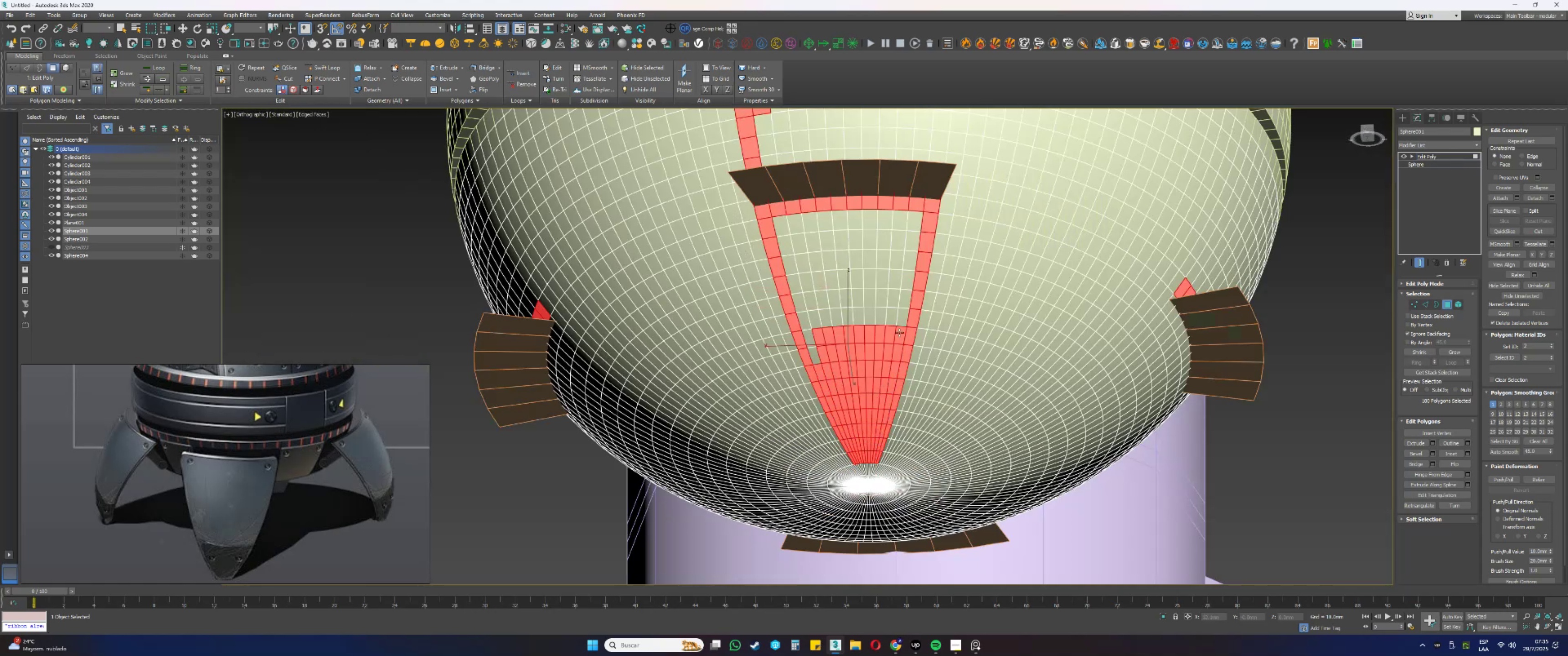 
hold_key(key=ControlLeft, duration=1.52)
left_click_drag(start_coordinate=[900, 333], to_coordinate=[815, 337])
 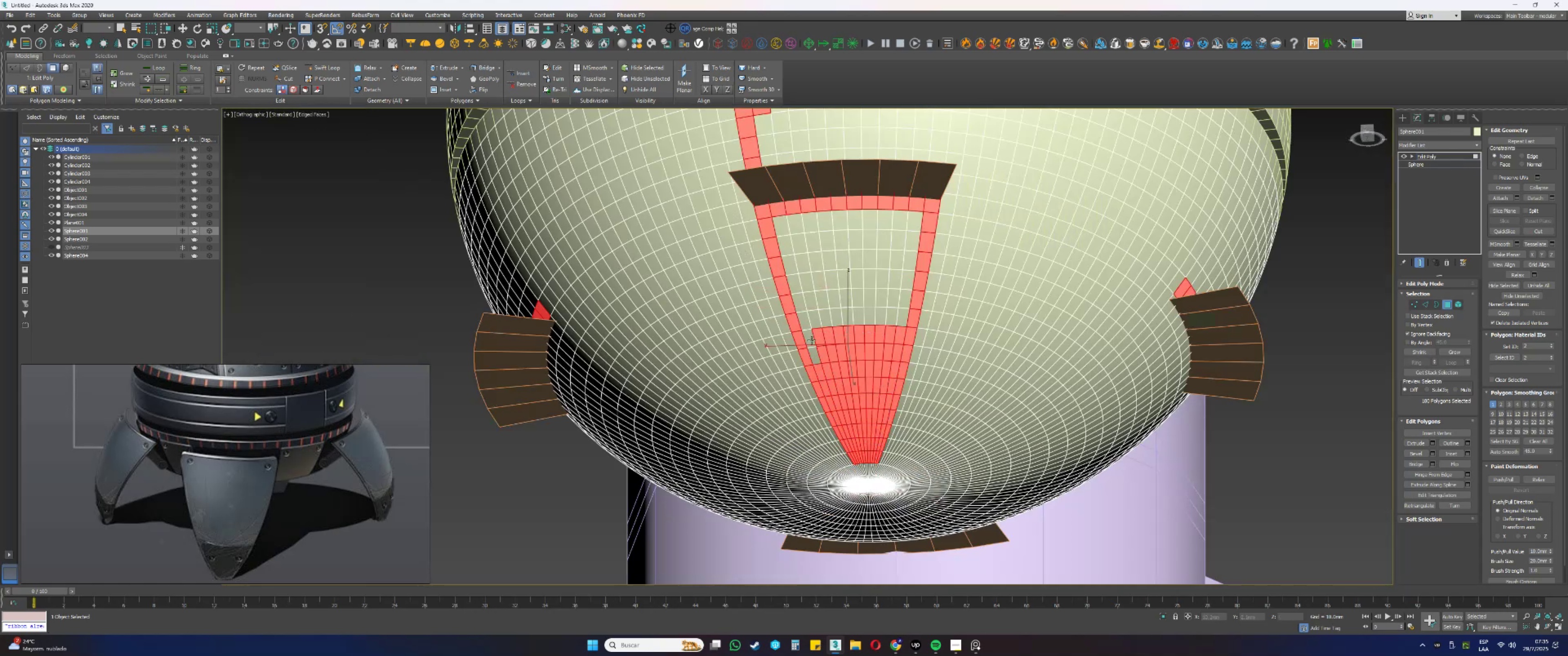 
left_click_drag(start_coordinate=[815, 345], to_coordinate=[817, 352])
 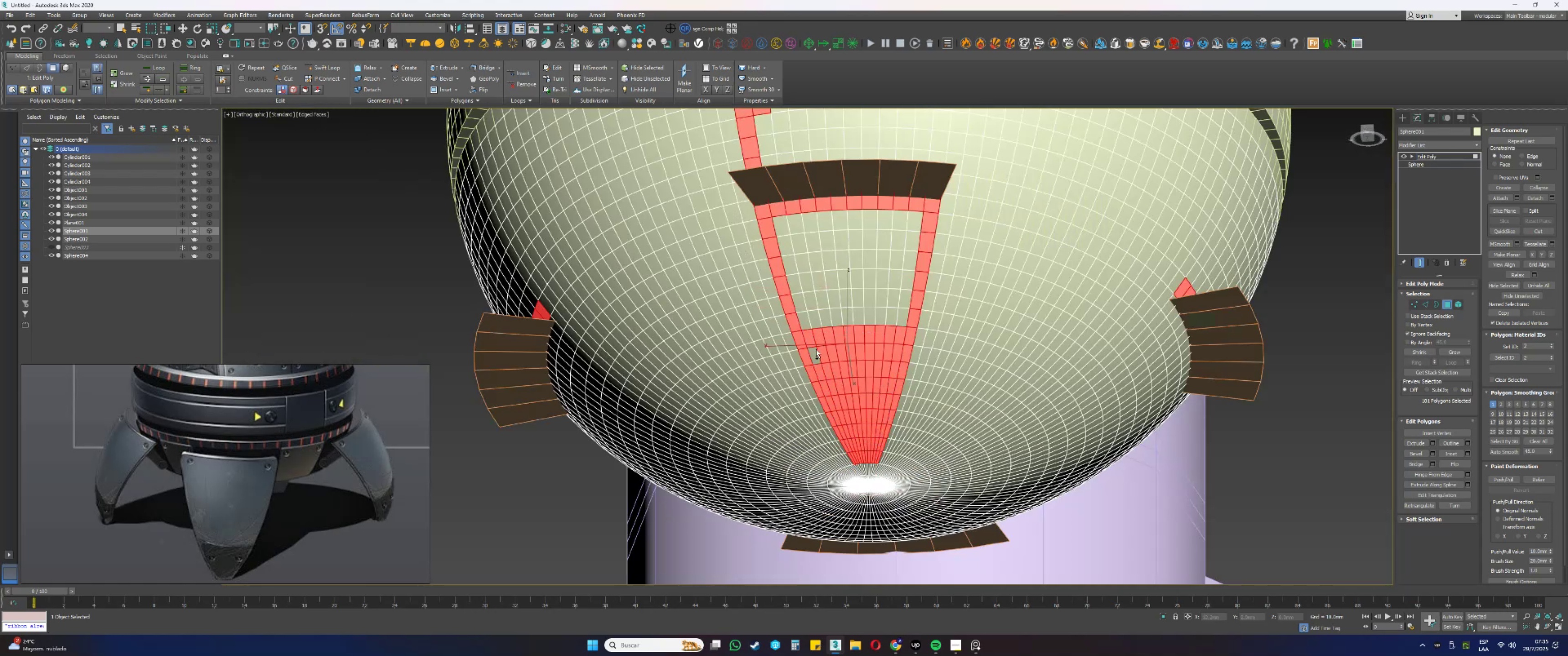 
hold_key(key=ControlLeft, duration=1.52)
left_click_drag(start_coordinate=[812, 325], to_coordinate=[808, 300])
 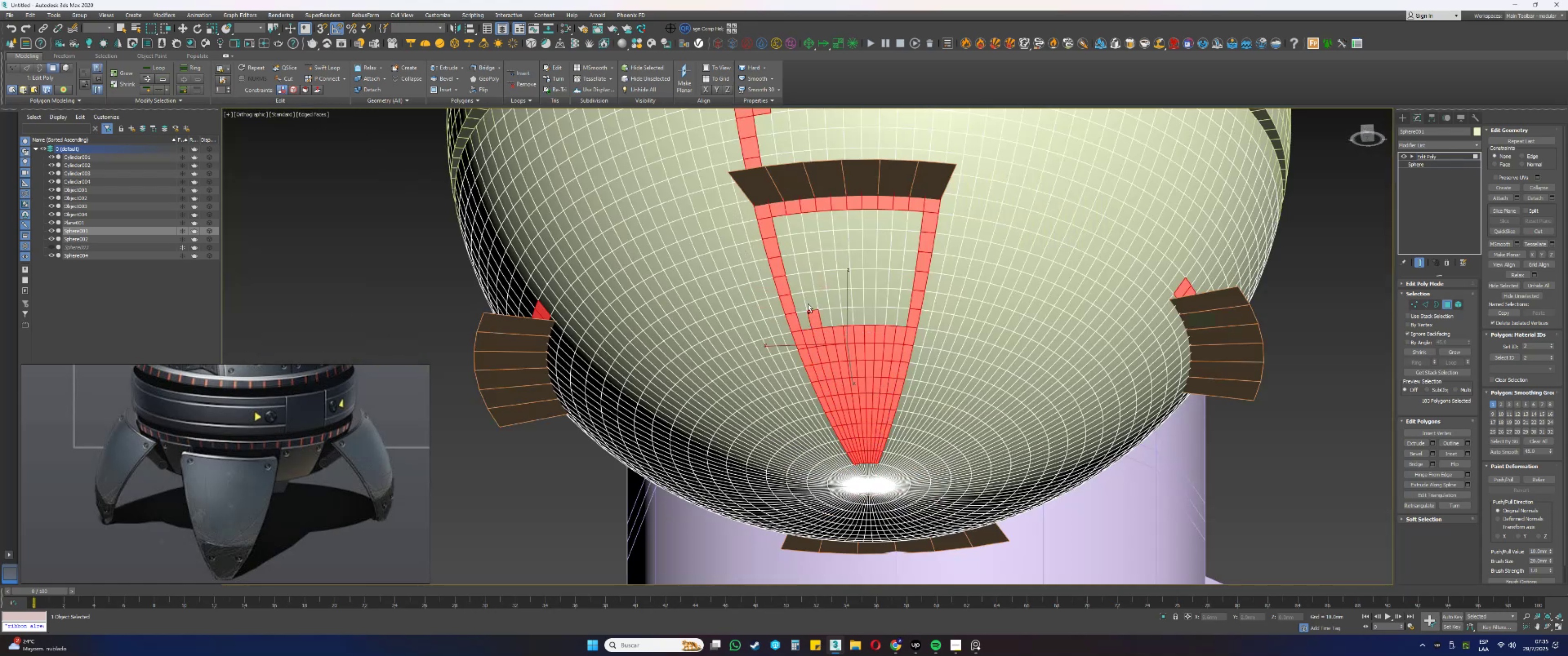 
left_click_drag(start_coordinate=[807, 295], to_coordinate=[825, 287])
 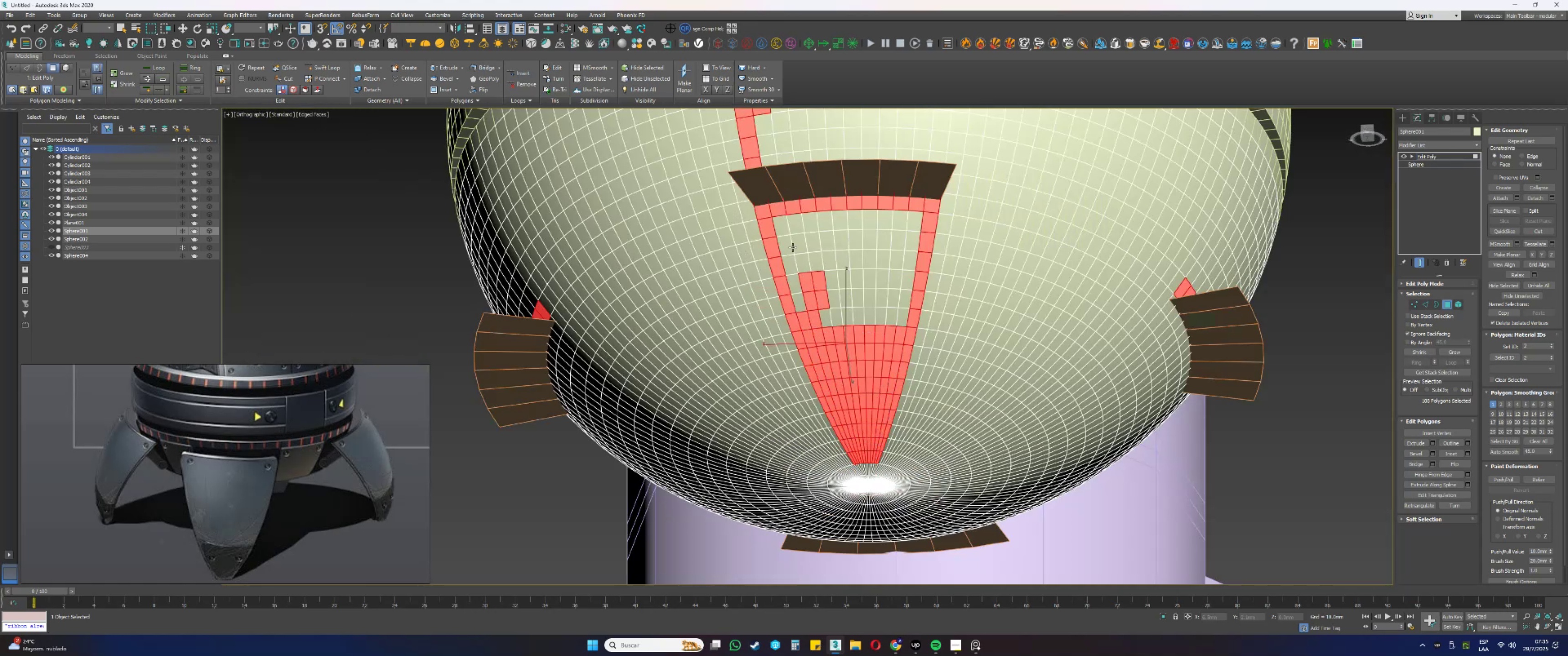 
left_click_drag(start_coordinate=[780, 223], to_coordinate=[918, 218])
 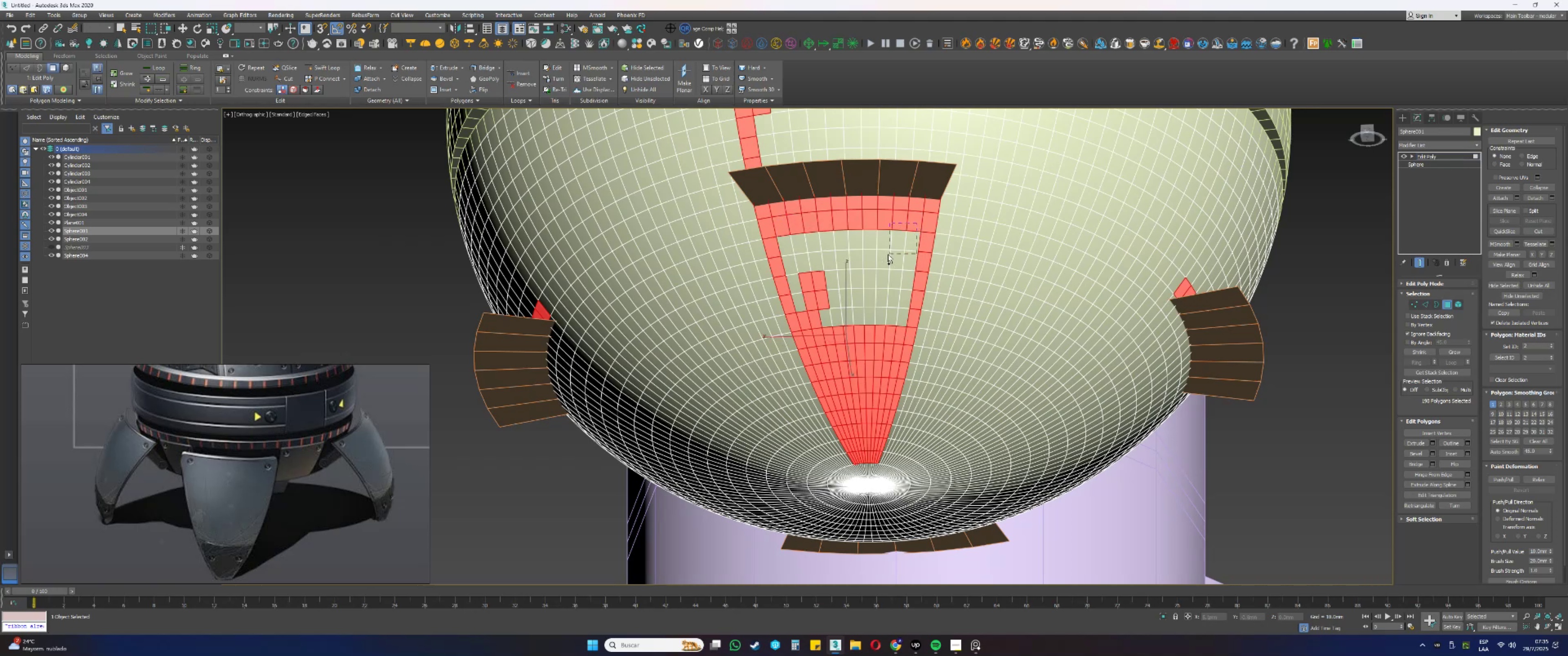 
hold_key(key=ControlLeft, duration=1.51)
left_click_drag(start_coordinate=[917, 224], to_coordinate=[790, 256])
 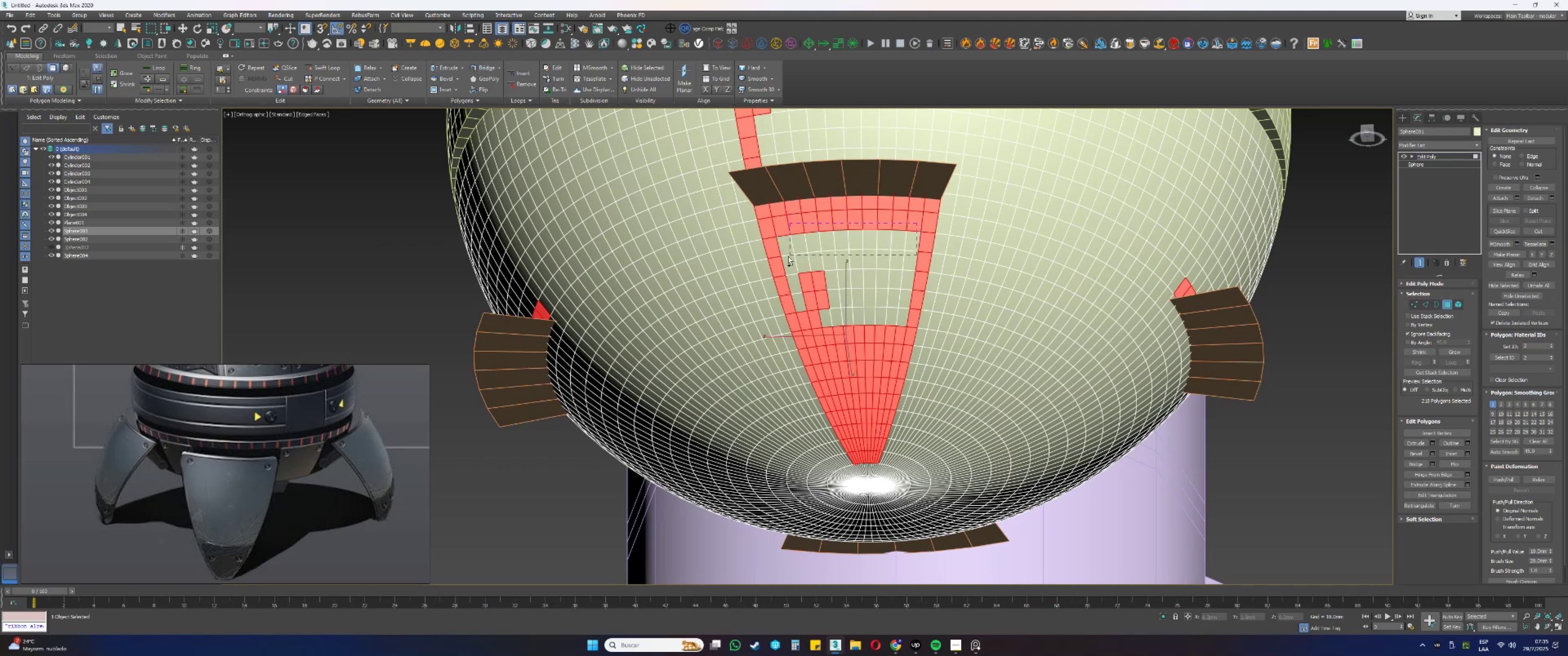 
left_click_drag(start_coordinate=[789, 265], to_coordinate=[902, 313])
 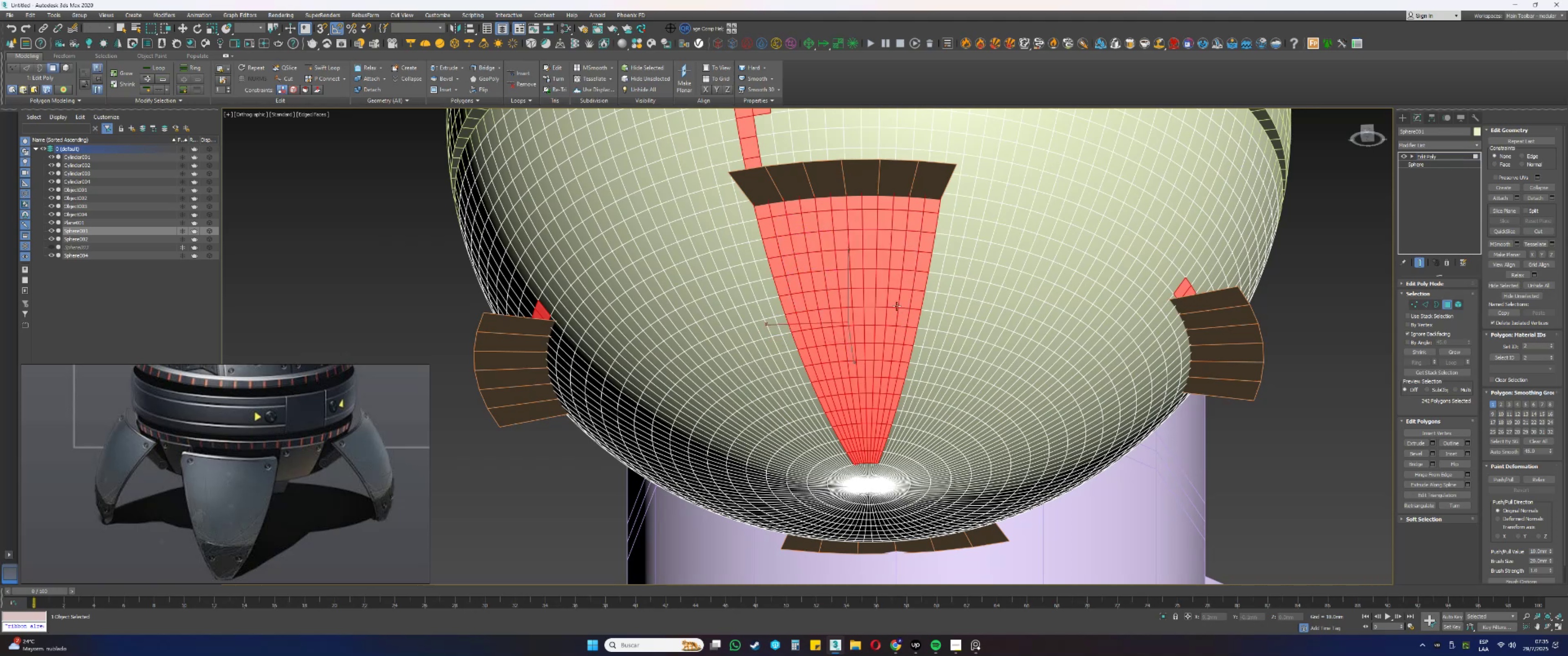 
hold_key(key=ControlLeft, duration=1.14)
 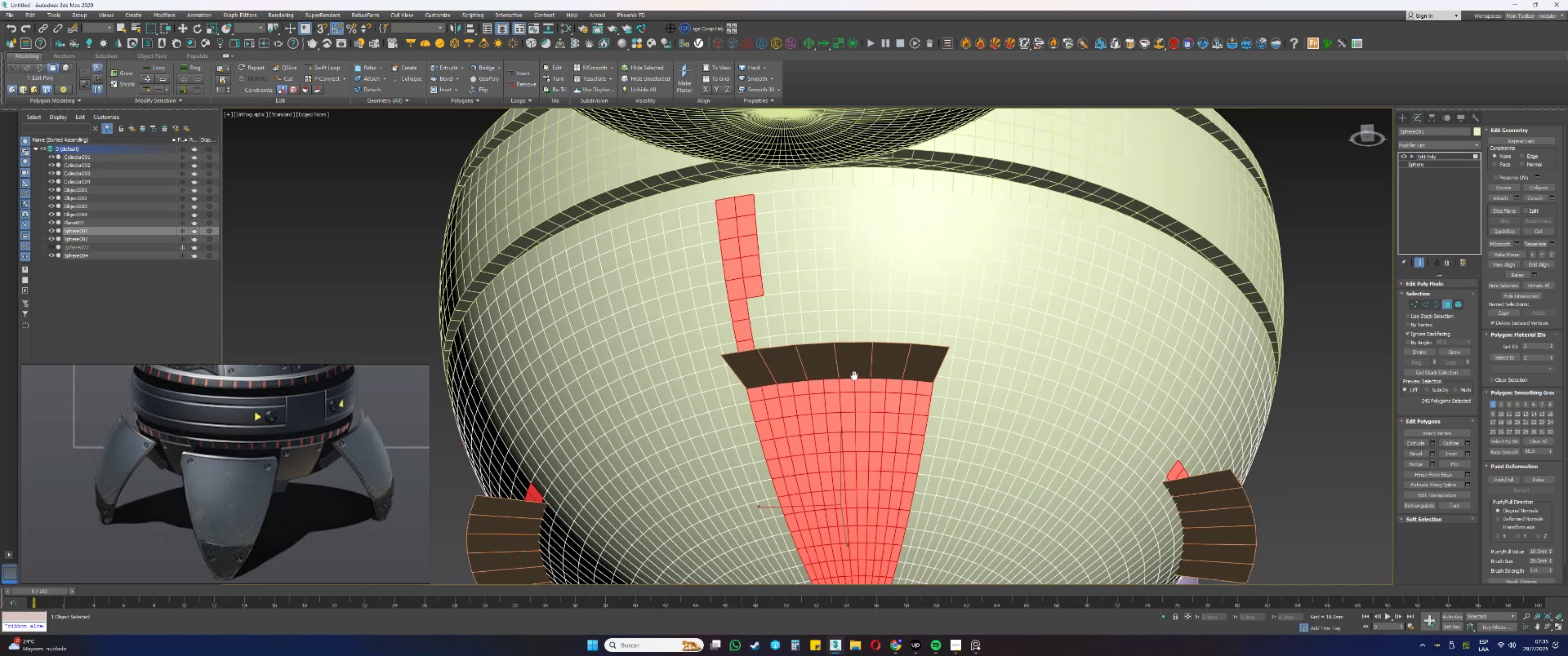 
hold_key(key=ControlLeft, duration=1.52)
left_click_drag(start_coordinate=[924, 402], to_coordinate=[925, 370])
 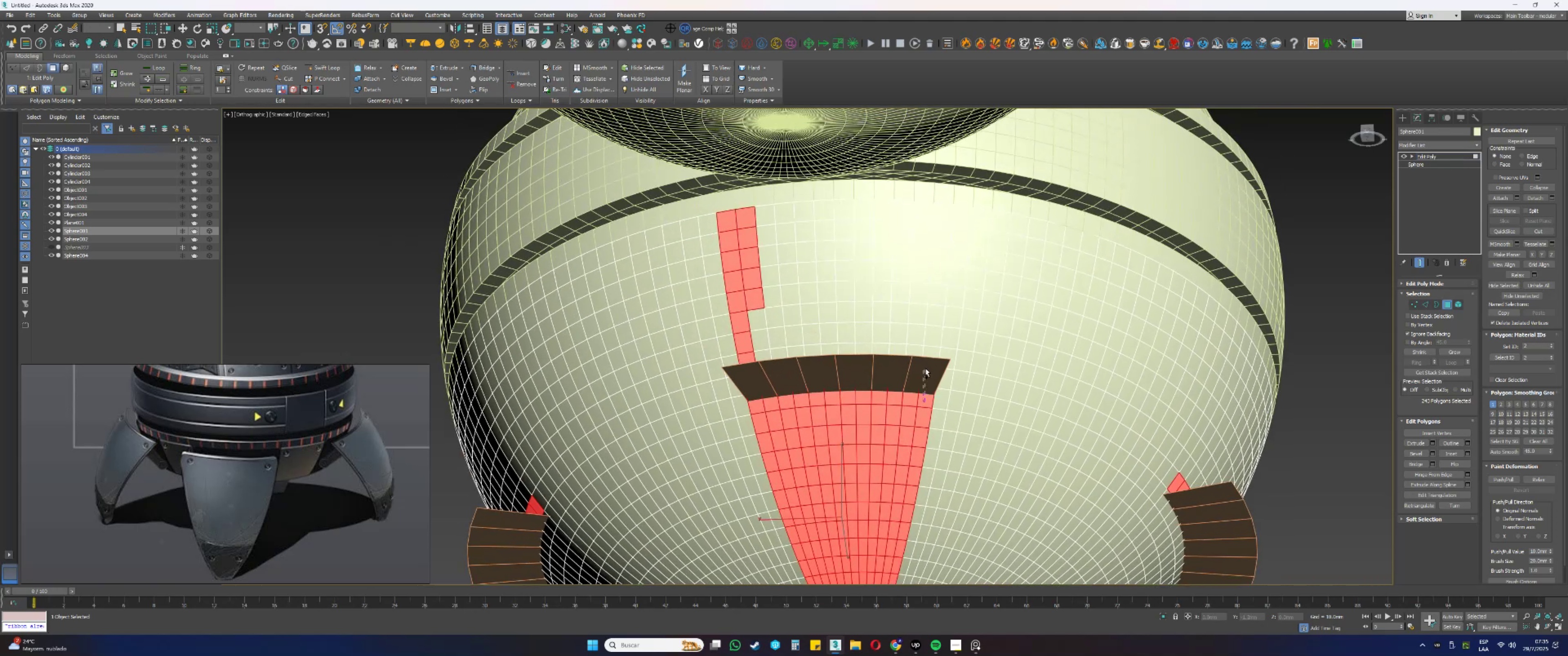 
left_click_drag(start_coordinate=[926, 362], to_coordinate=[933, 327])
 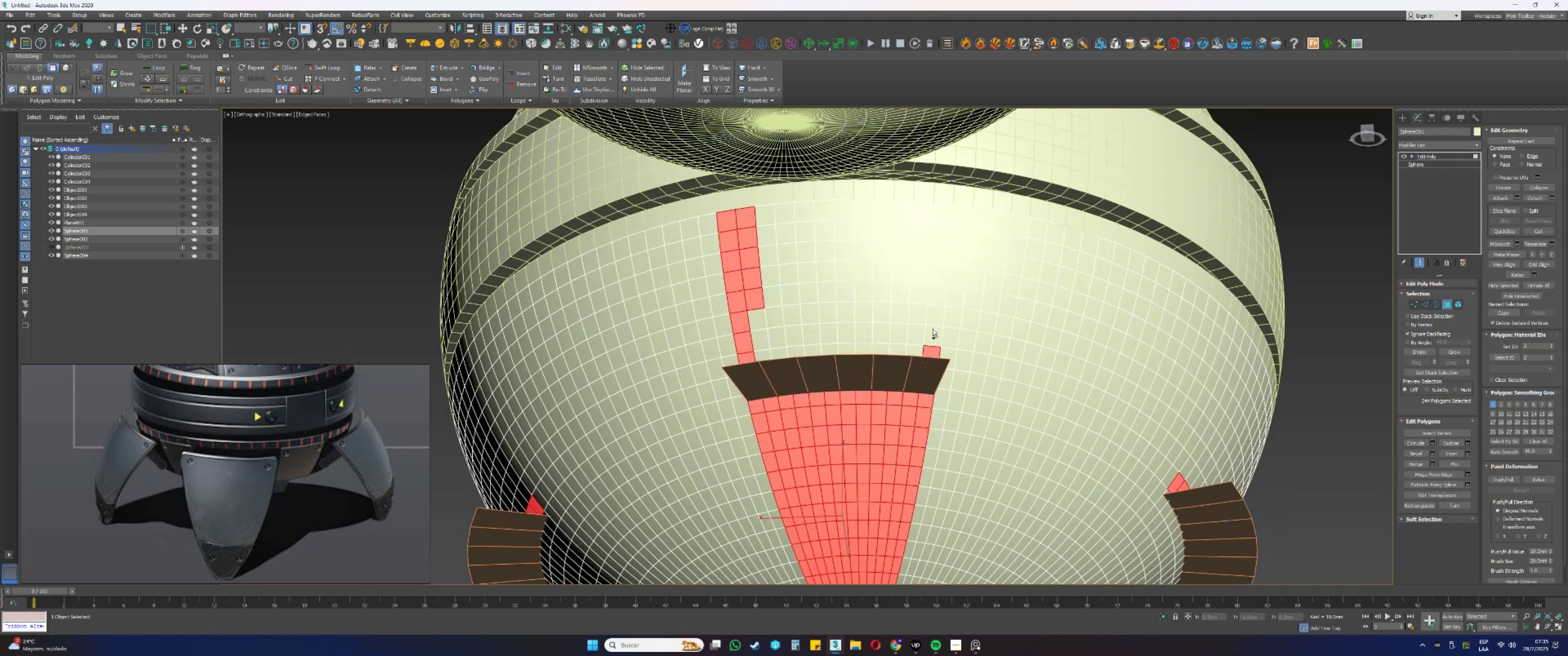 
left_click_drag(start_coordinate=[934, 314], to_coordinate=[934, 275])
 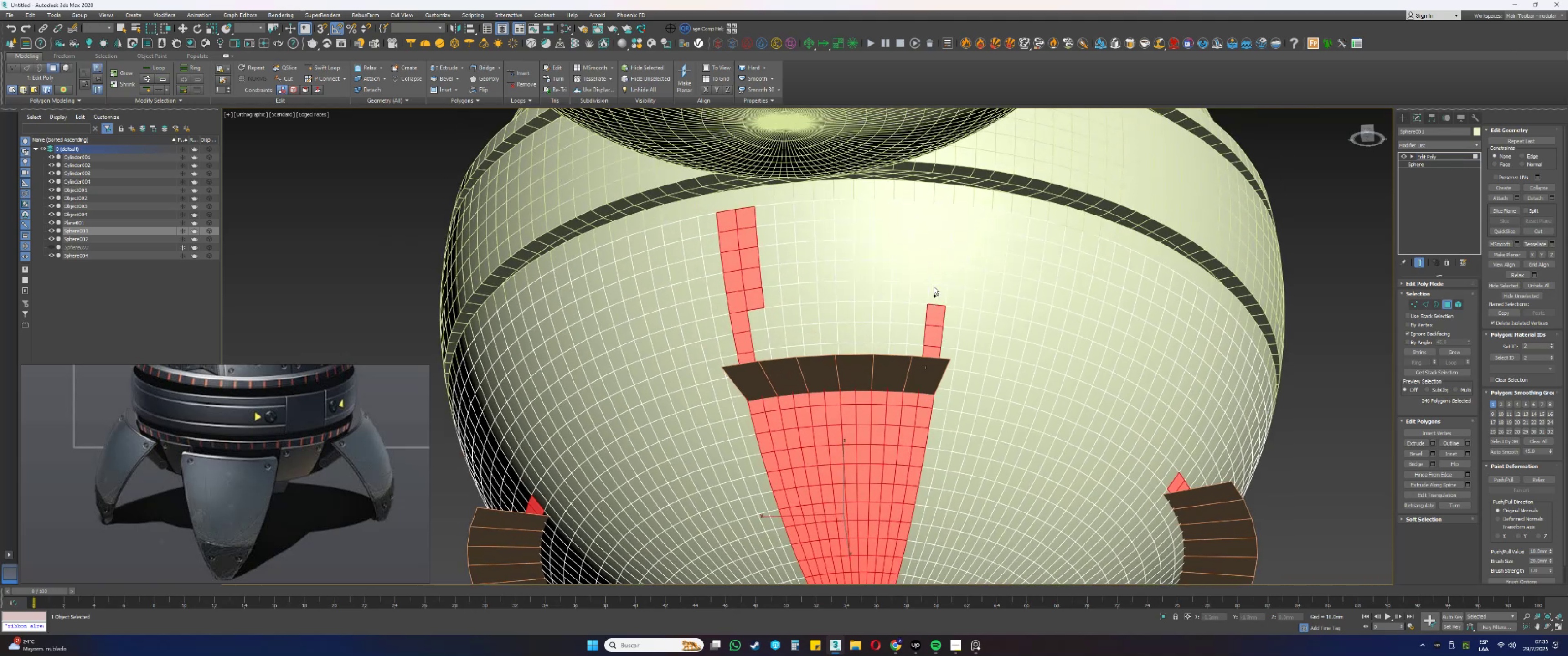 
left_click_drag(start_coordinate=[934, 255], to_coordinate=[935, 241])
 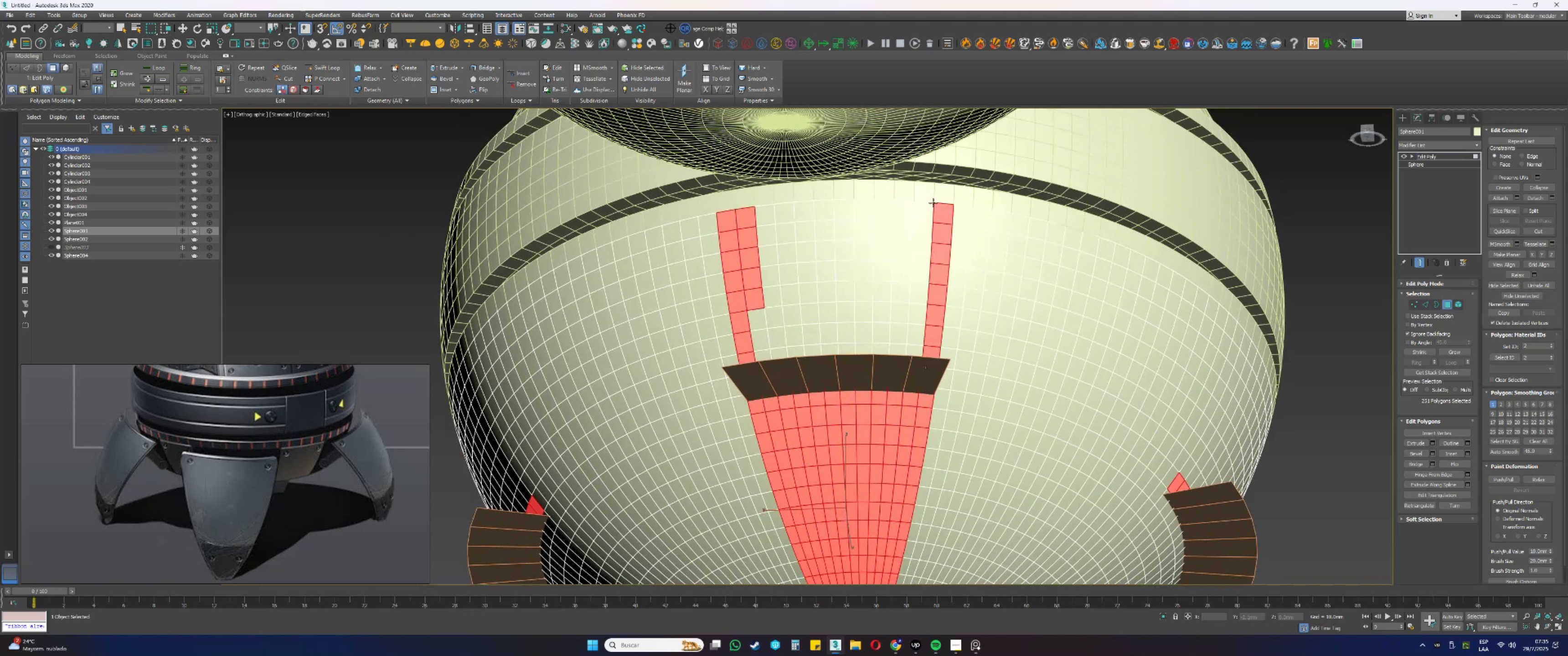 
hold_key(key=ControlLeft, duration=1.52)
left_click_drag(start_coordinate=[936, 223], to_coordinate=[937, 209])
 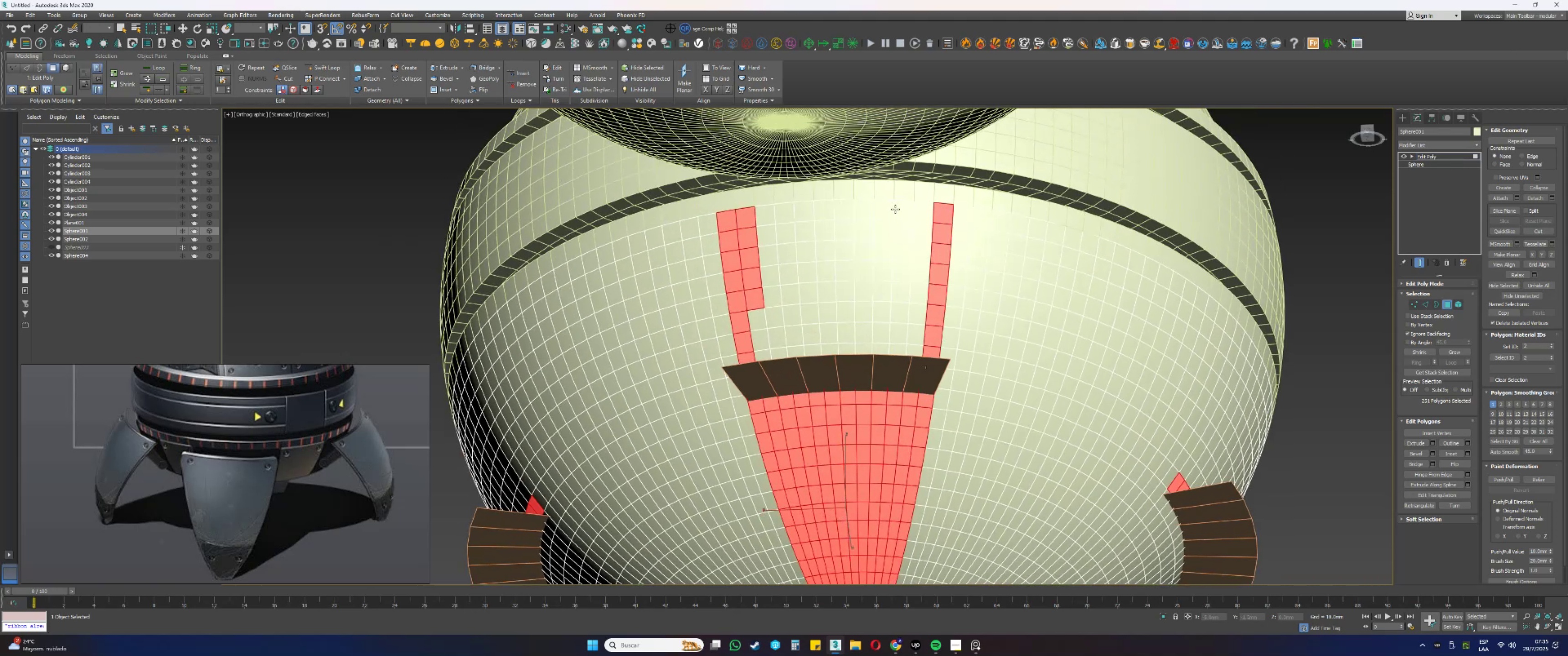 
left_click_drag(start_coordinate=[931, 213], to_coordinate=[883, 213])
 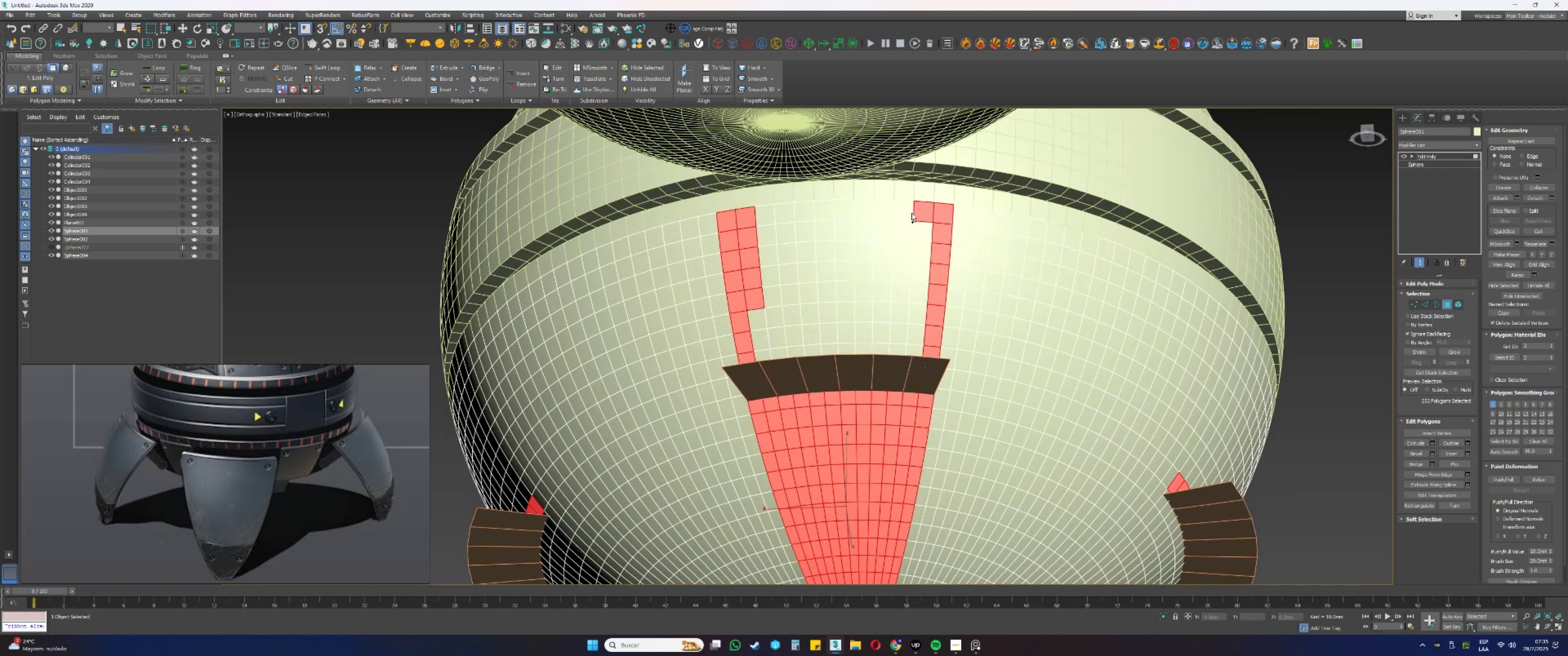 
left_click_drag(start_coordinate=[840, 214], to_coordinate=[812, 213])
 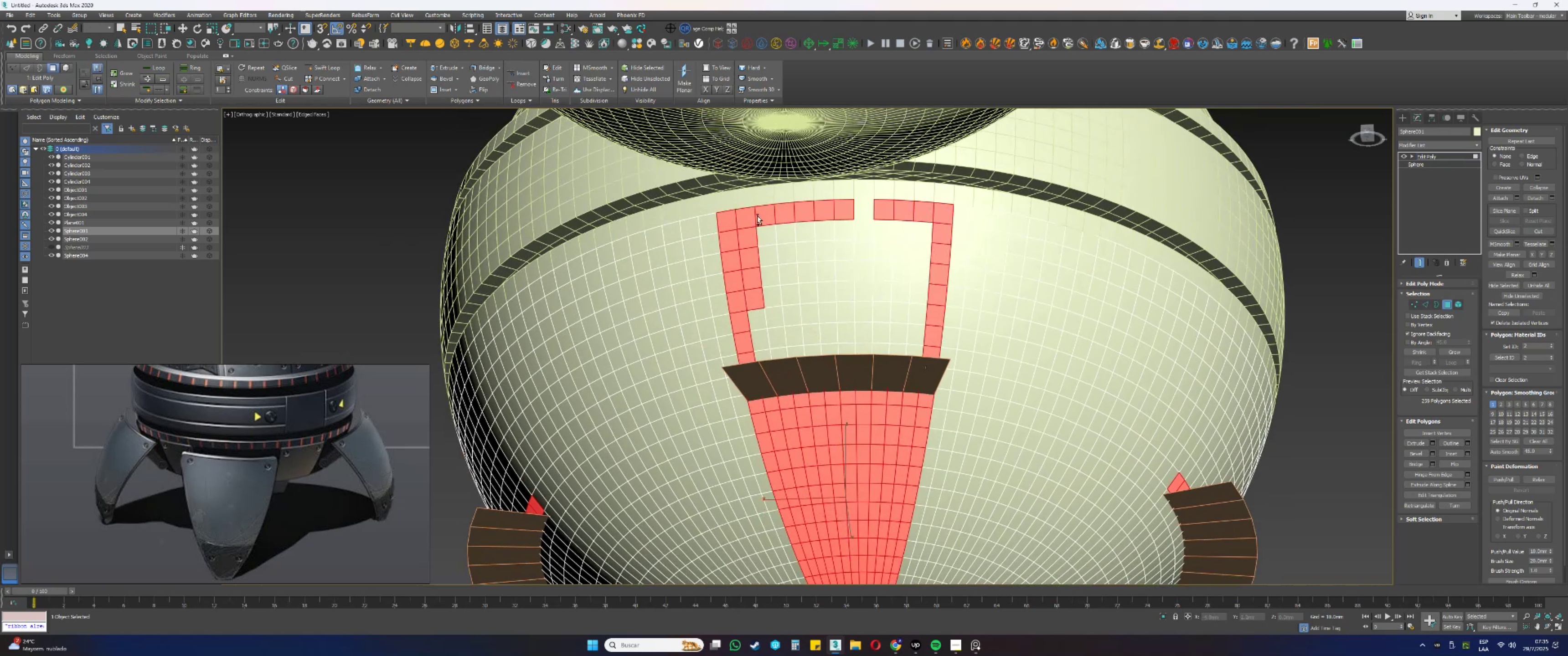 
hold_key(key=ControlLeft, duration=1.52)
left_click_drag(start_coordinate=[779, 212], to_coordinate=[774, 212])
 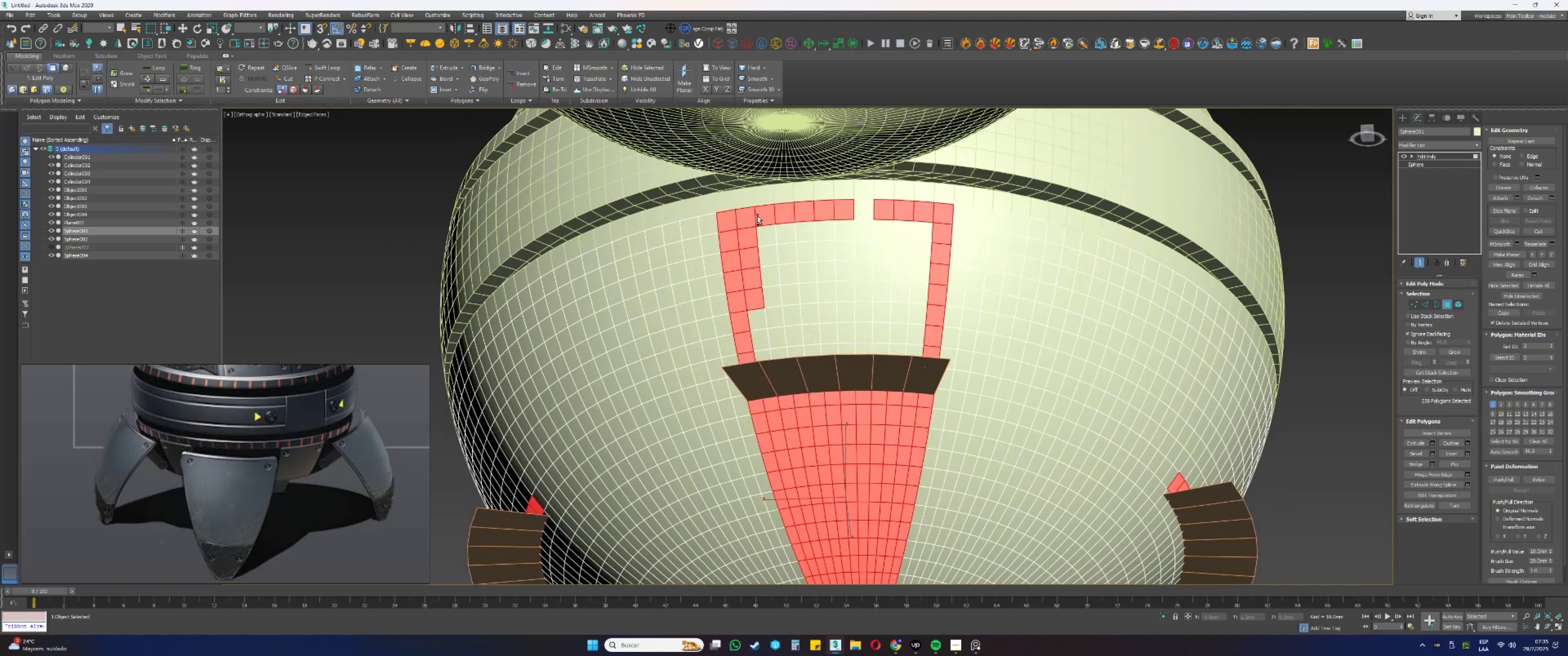 
left_click_drag(start_coordinate=[831, 217], to_coordinate=[877, 216])
 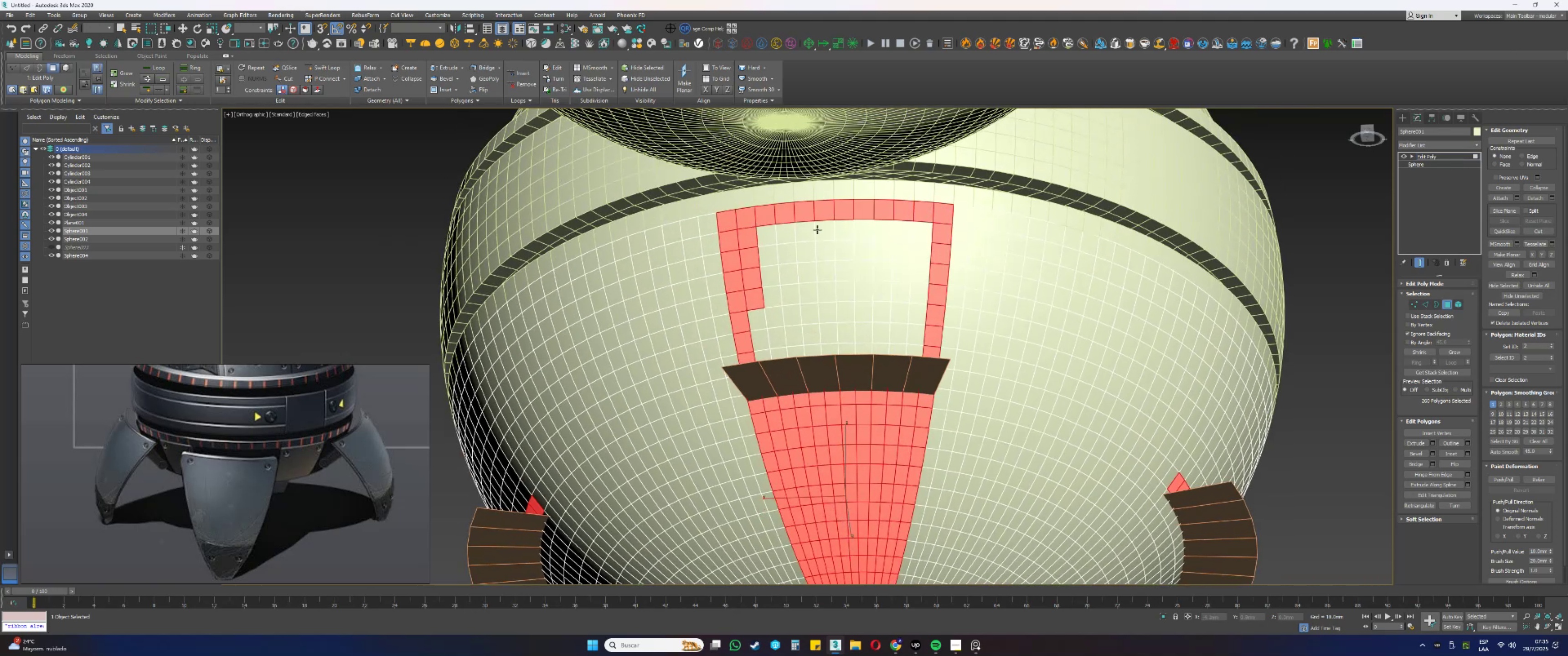 
left_click_drag(start_coordinate=[755, 236], to_coordinate=[920, 316])
 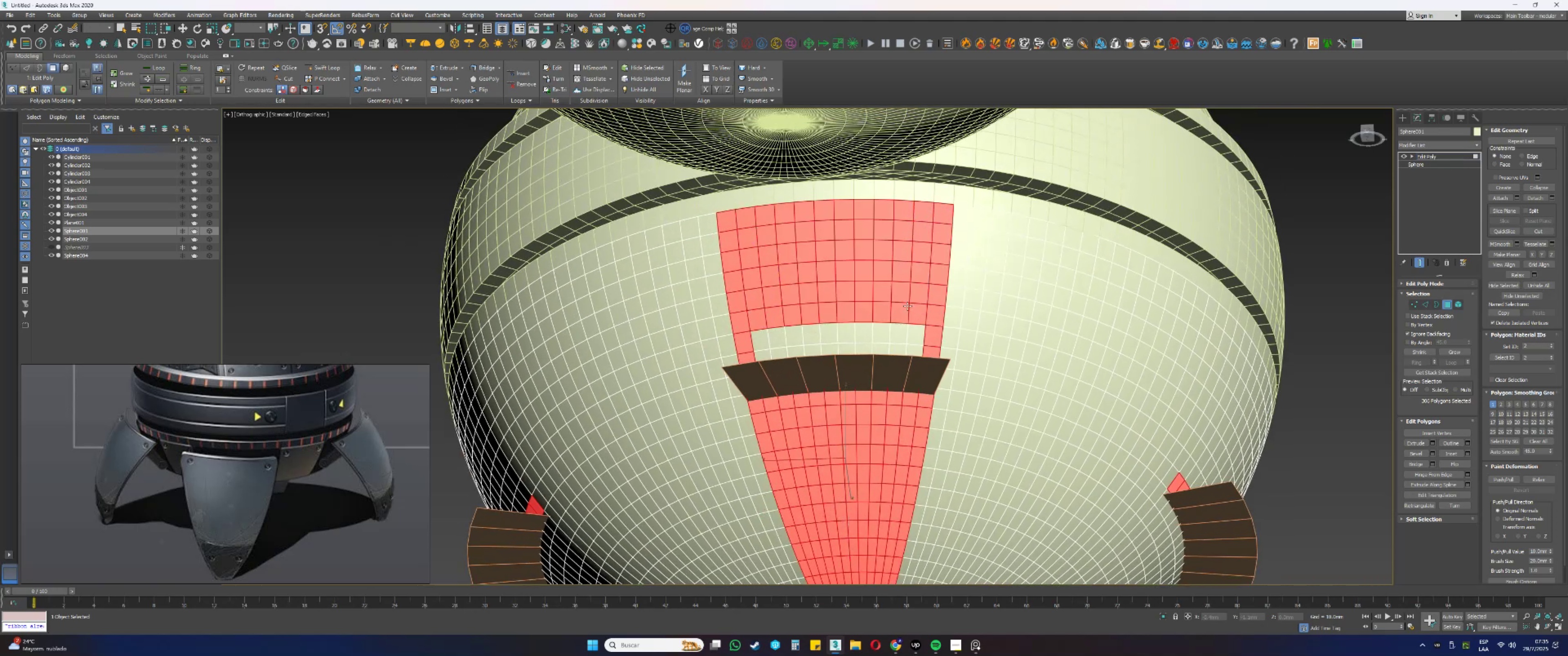 
hold_key(key=ControlLeft, duration=1.52)
left_click_drag(start_coordinate=[913, 315], to_coordinate=[761, 397])
 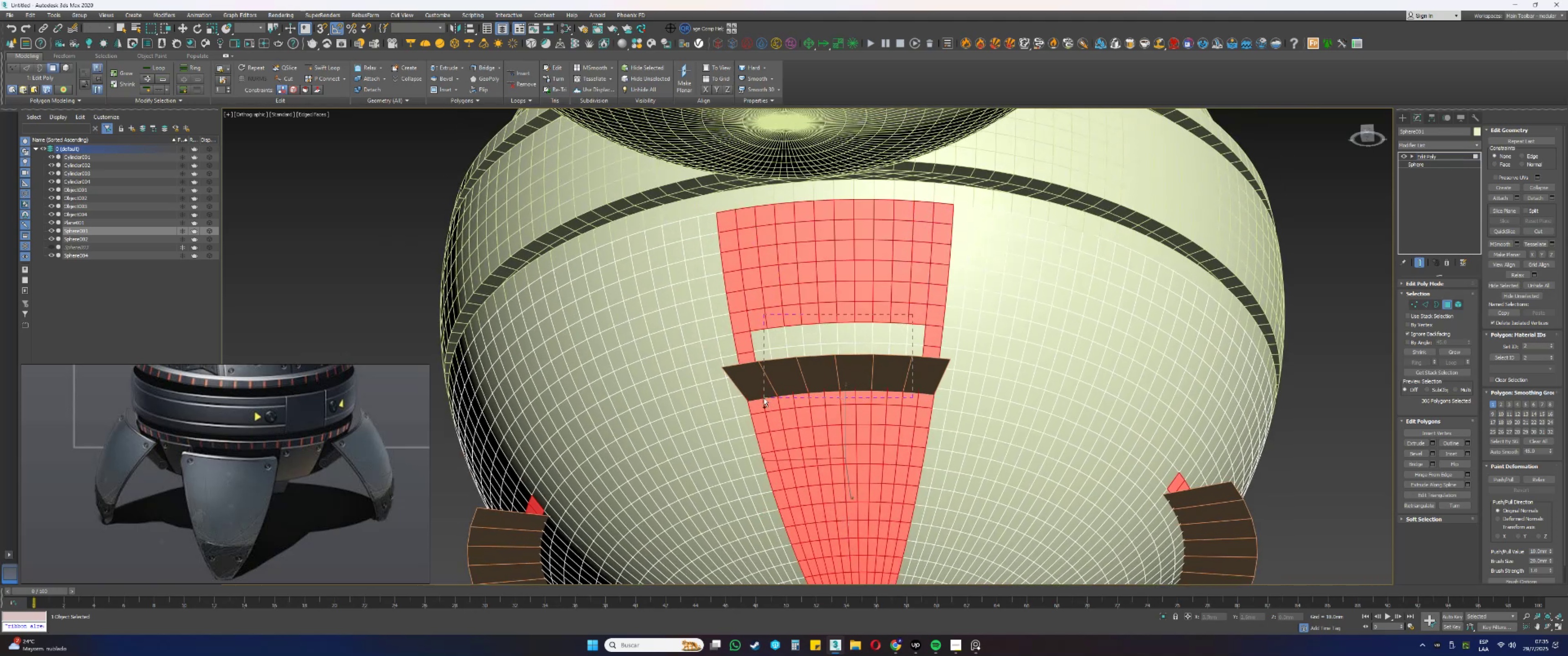 
key(Control+ControlLeft)
 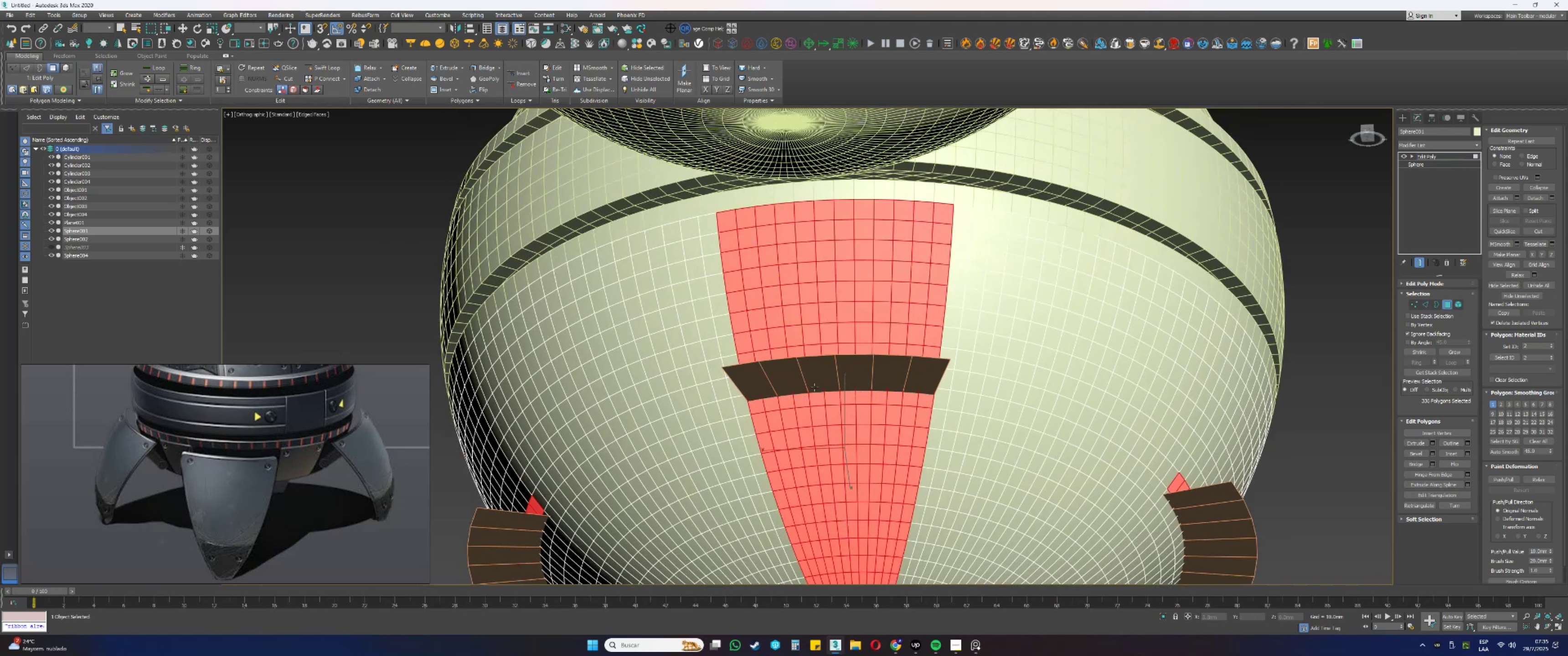 
key(Alt+AltLeft)
 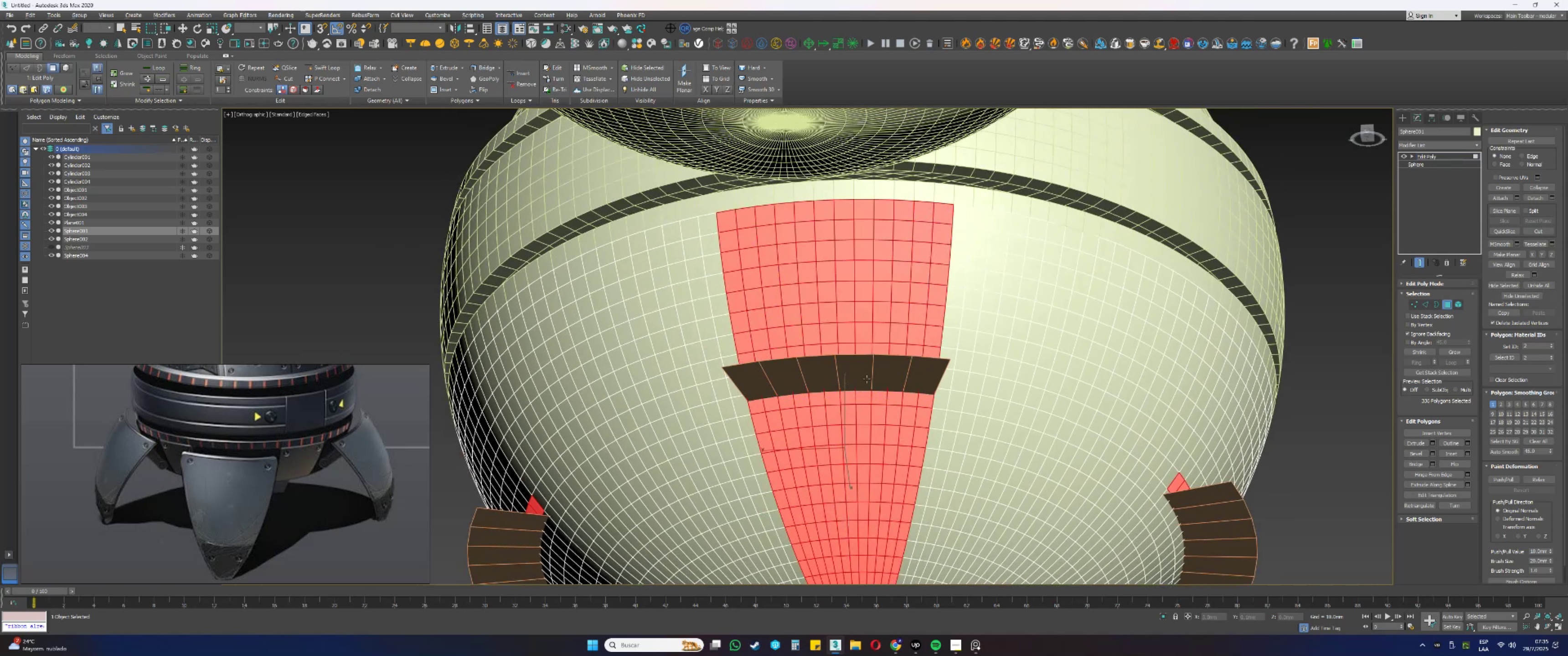 
key(F3)
 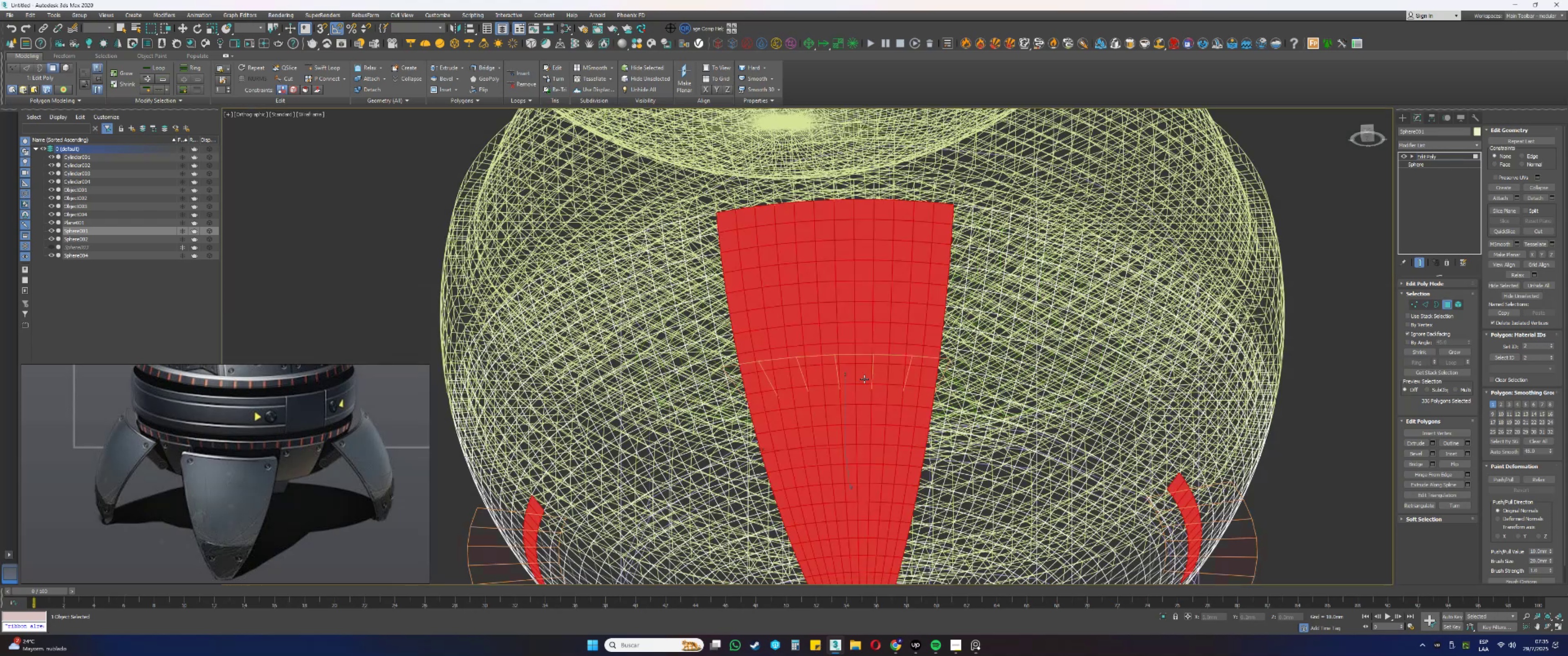 
hold_key(key=AltLeft, duration=0.36)
 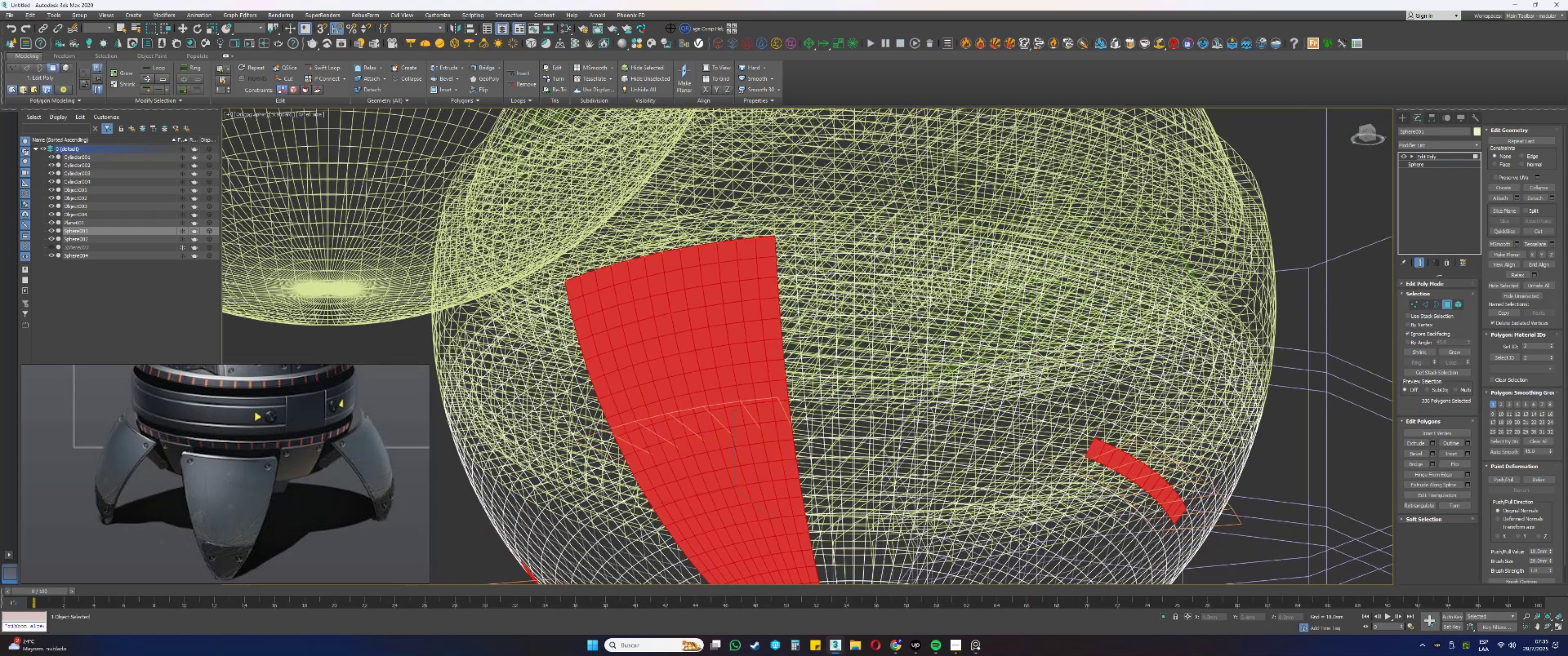 
key(F3)
 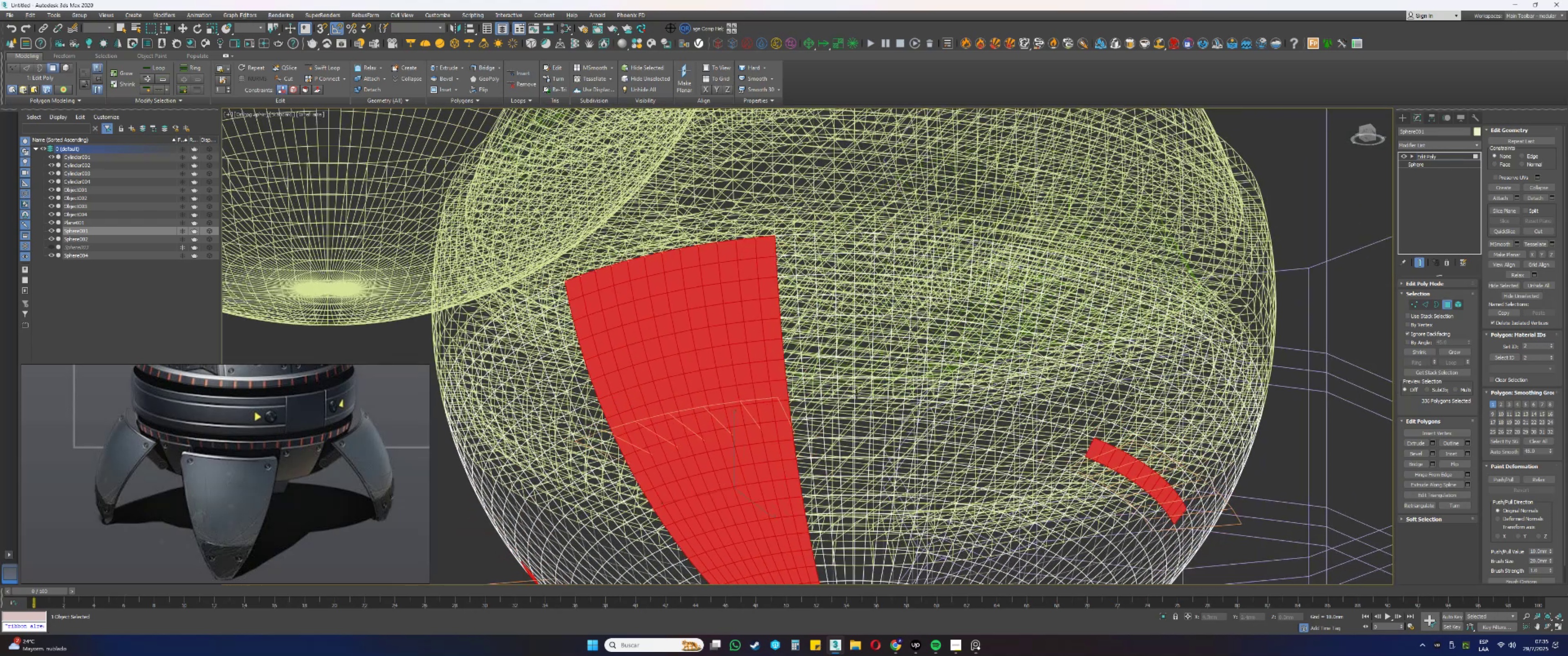 
scroll: coordinate [854, 382], scroll_direction: down, amount: 1.0
 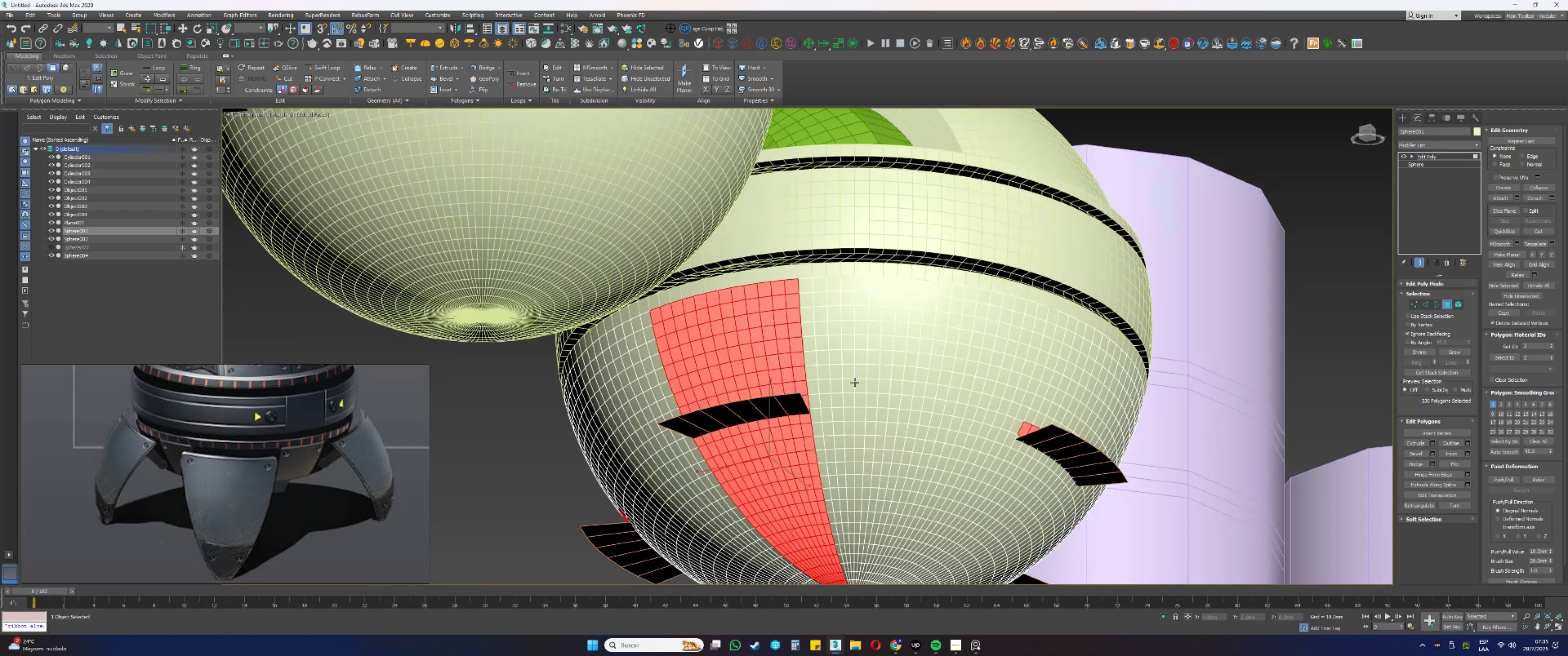 
hold_key(key=AltLeft, duration=0.33)
 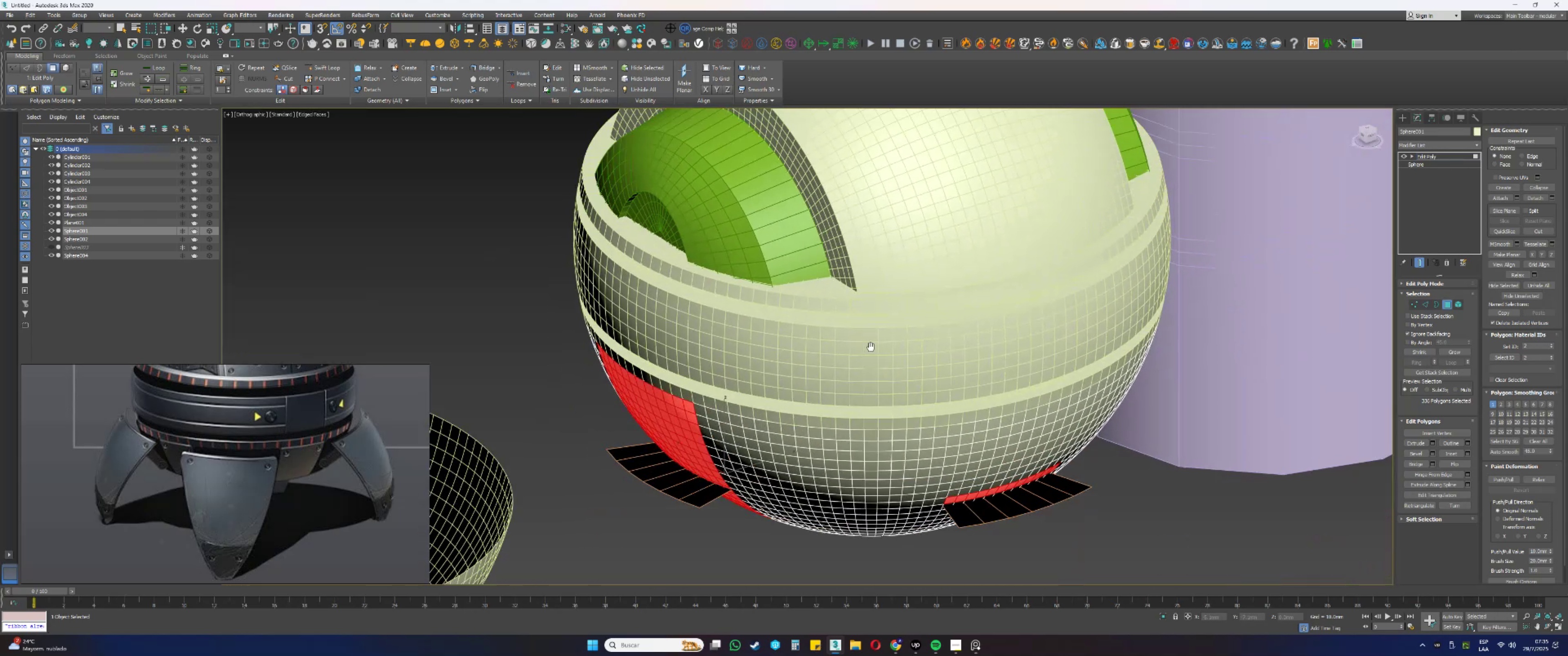 
scroll: coordinate [890, 276], scroll_direction: down, amount: 1.0
 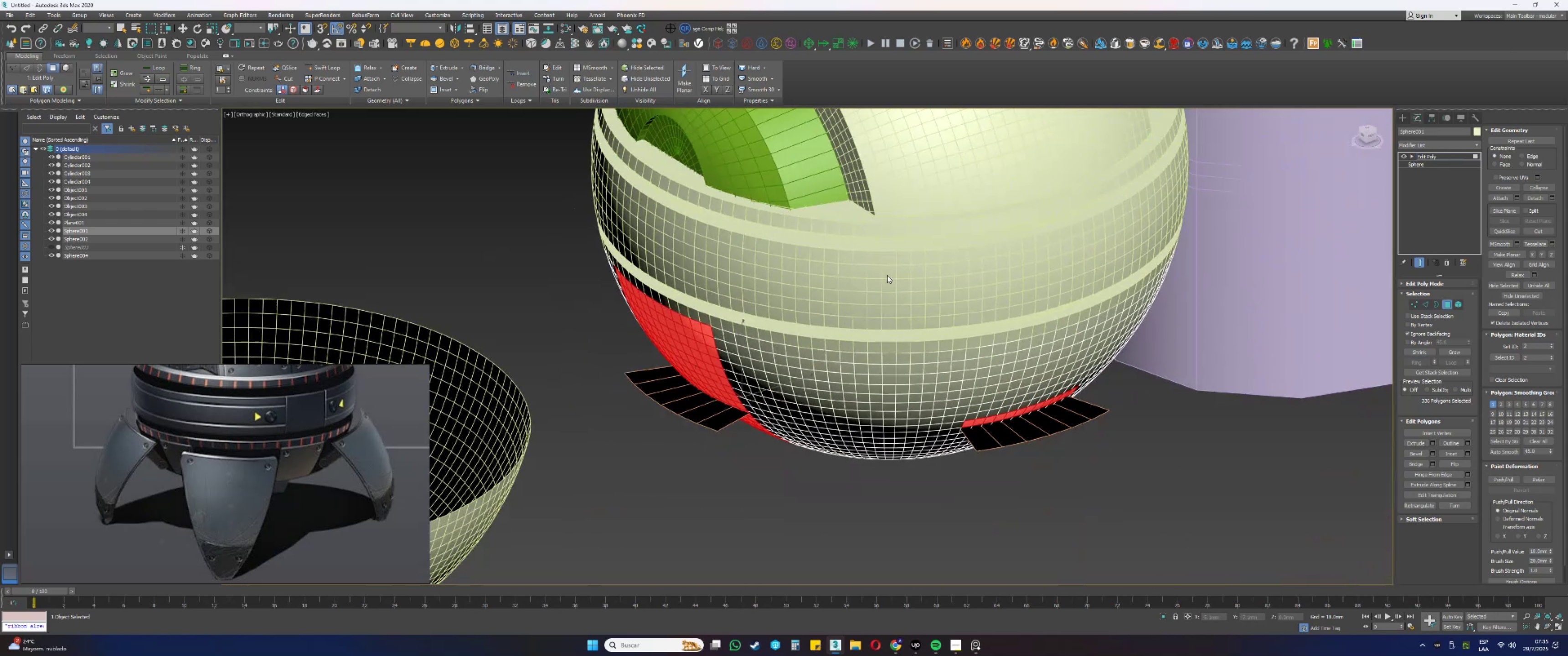 
key(F3)
 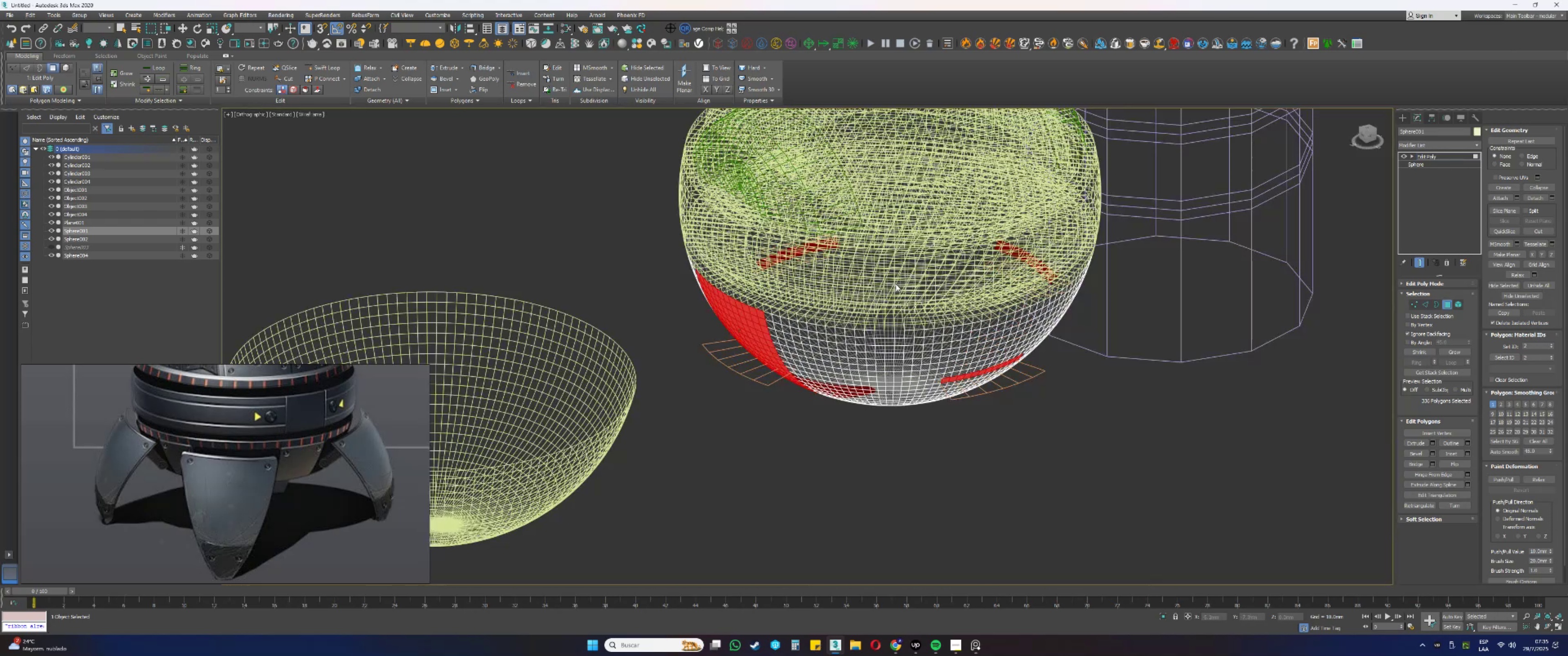 
hold_key(key=AltLeft, duration=1.53)
 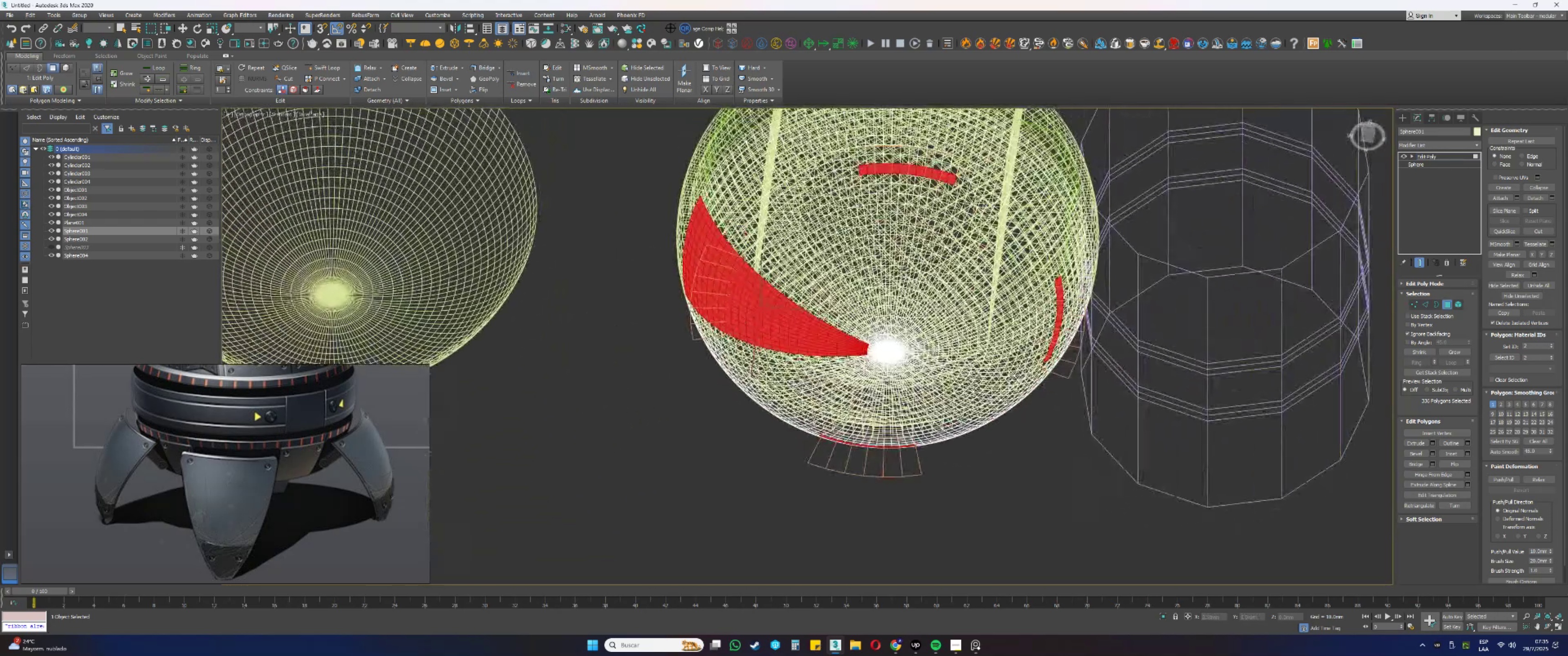 
hold_key(key=AltLeft, duration=0.4)
 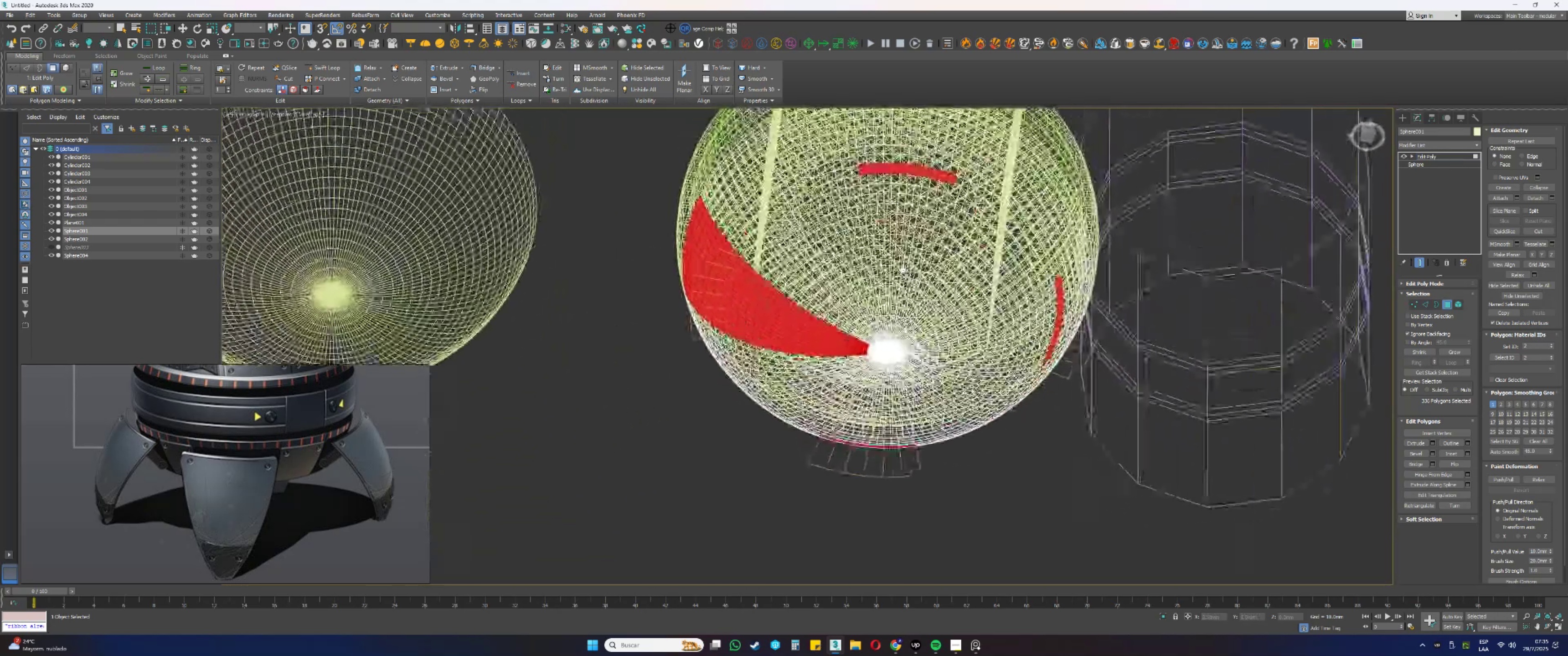 
scroll: coordinate [902, 269], scroll_direction: down, amount: 1.0
 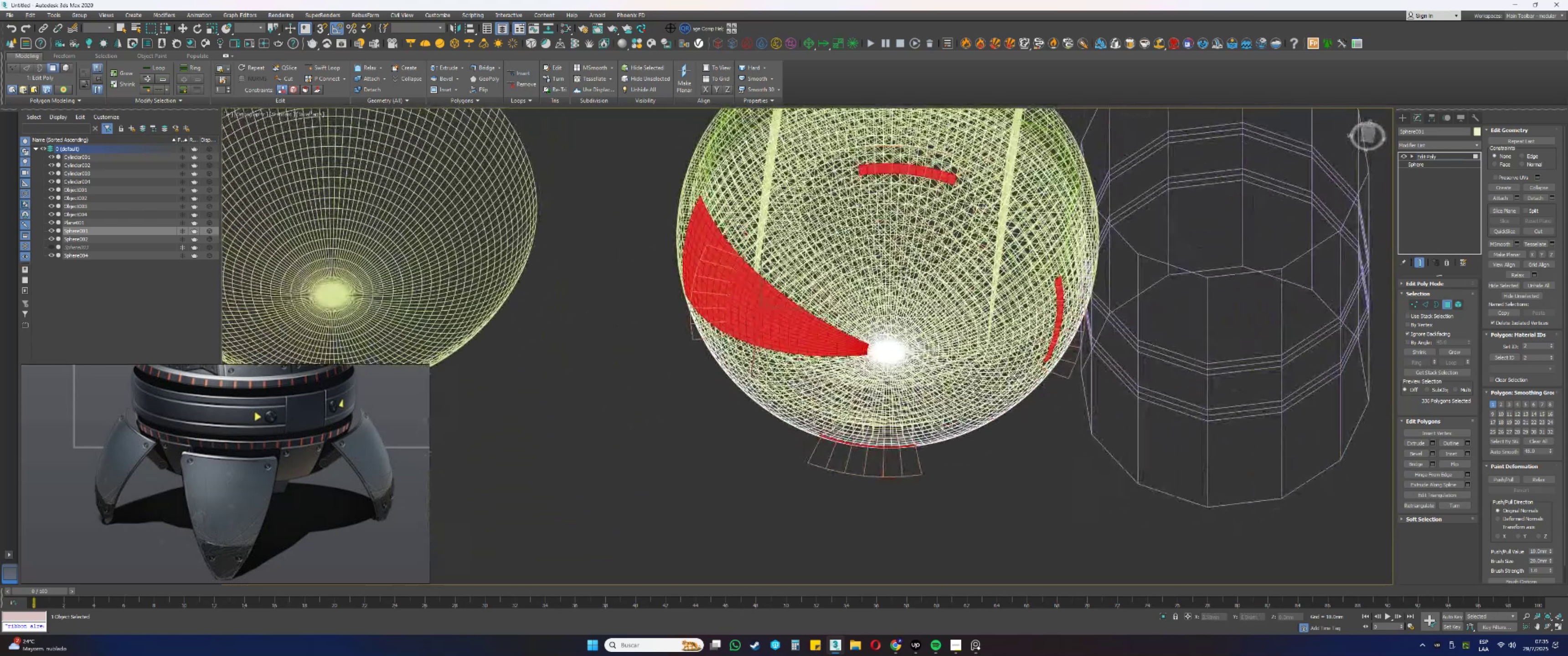 
key(F3)
 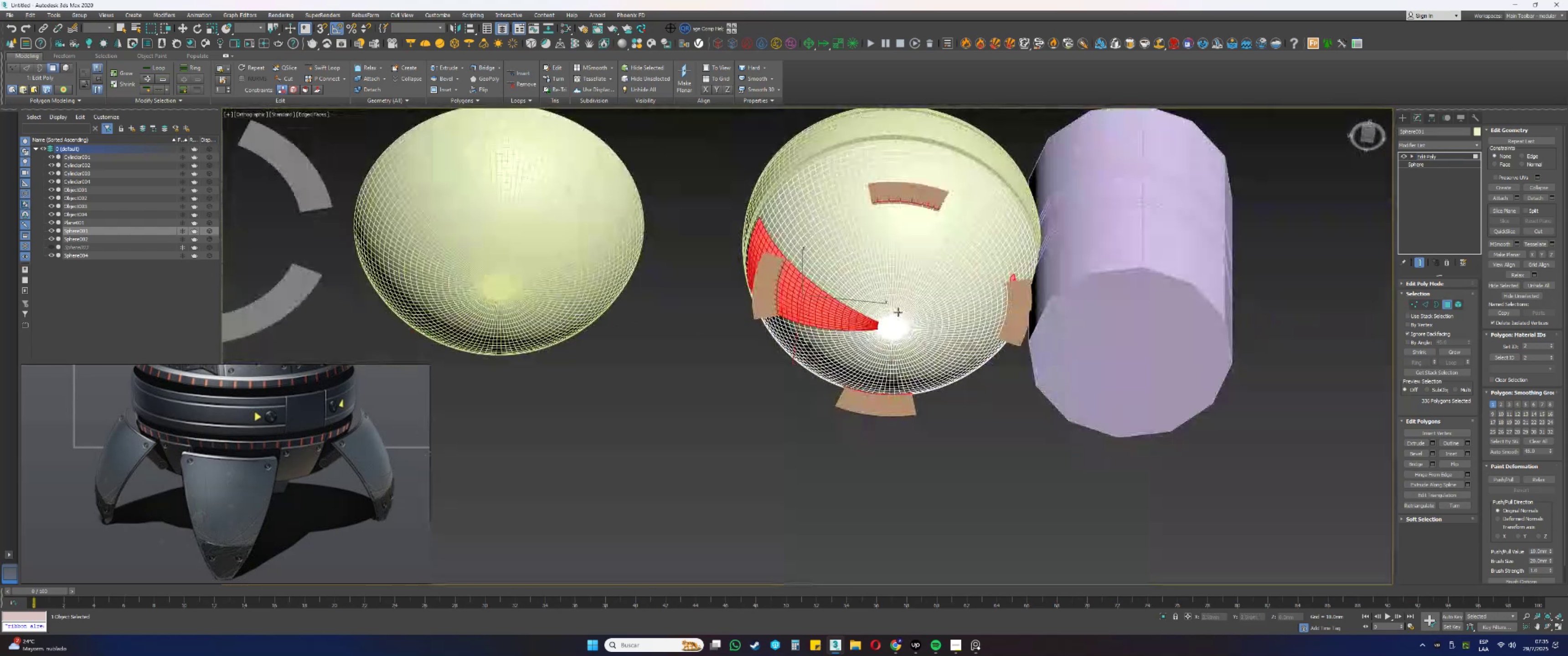 
scroll: coordinate [788, 396], scroll_direction: up, amount: 7.0
 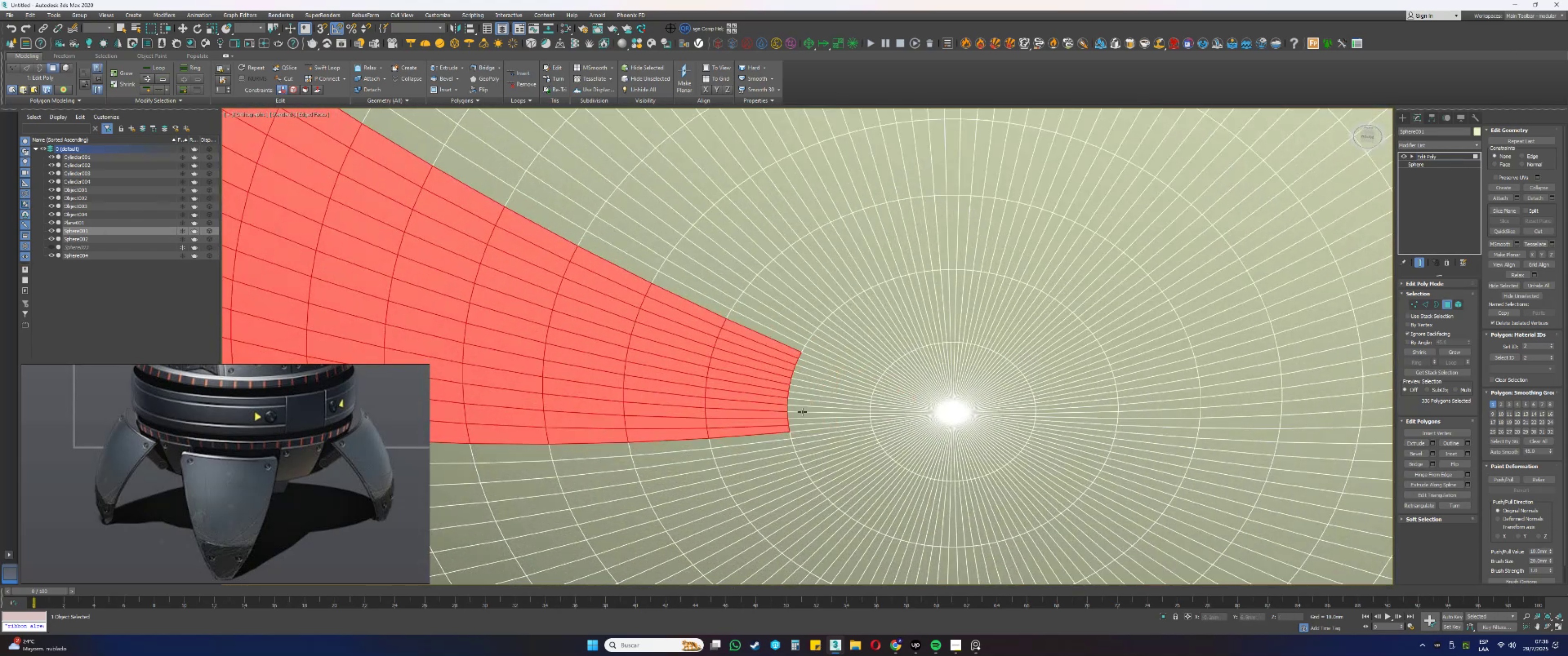 
hold_key(key=ControlLeft, duration=1.53)
left_click([799, 427])
 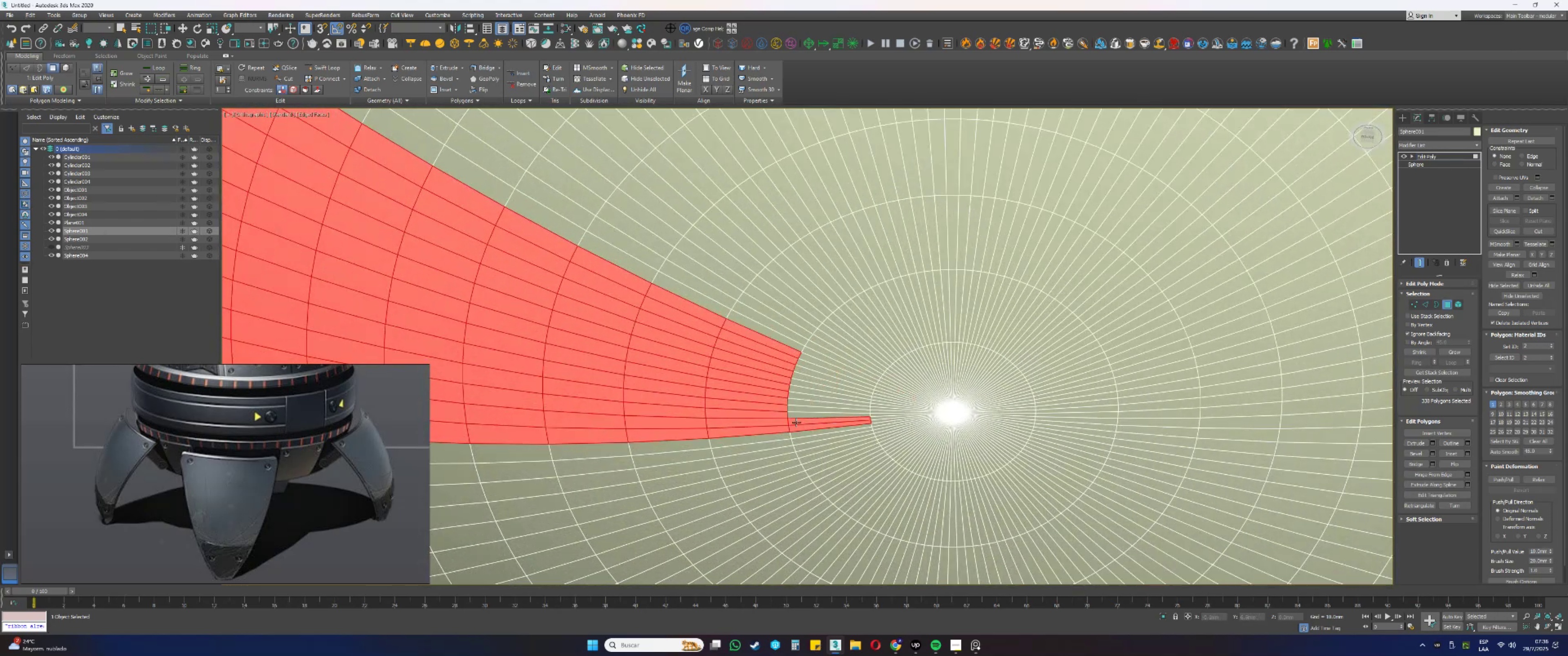 
triple_click([796, 414])
 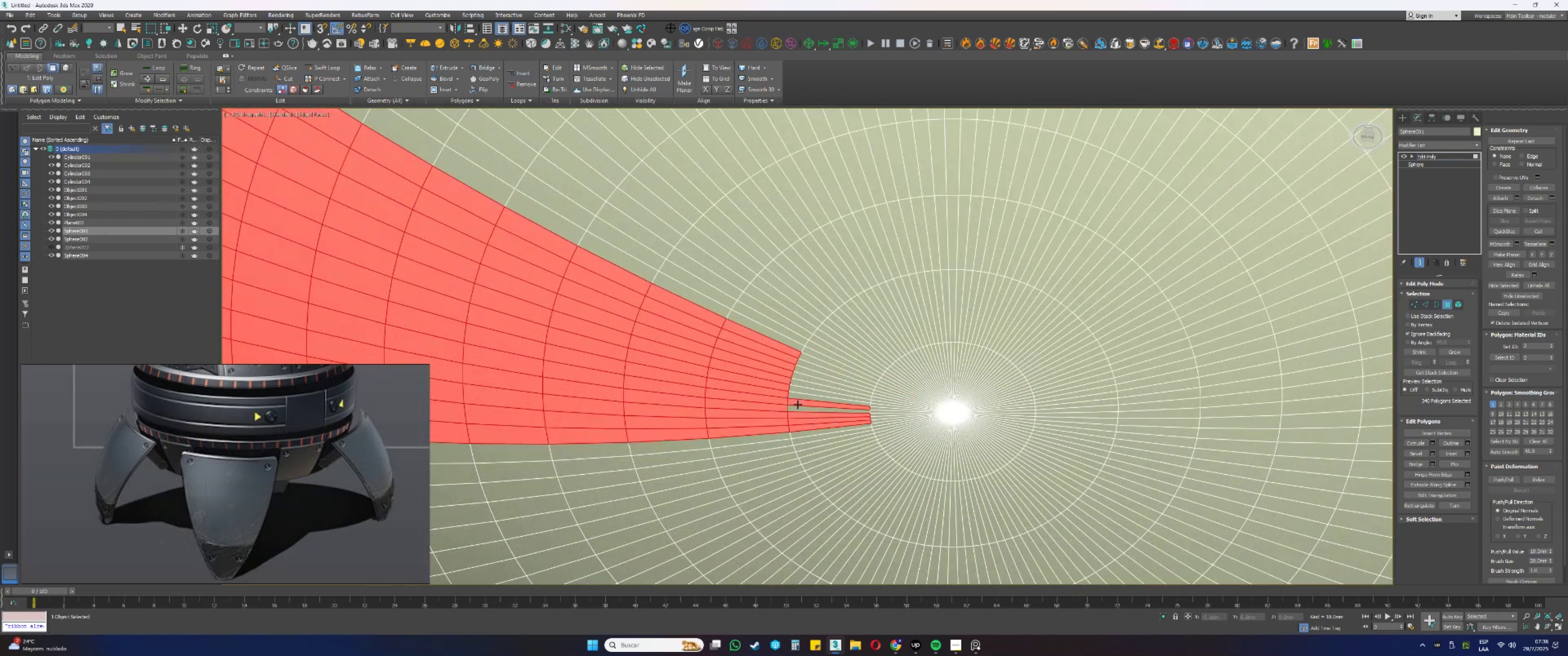 
hold_key(key=ControlLeft, duration=1.52)
left_click([801, 408])
 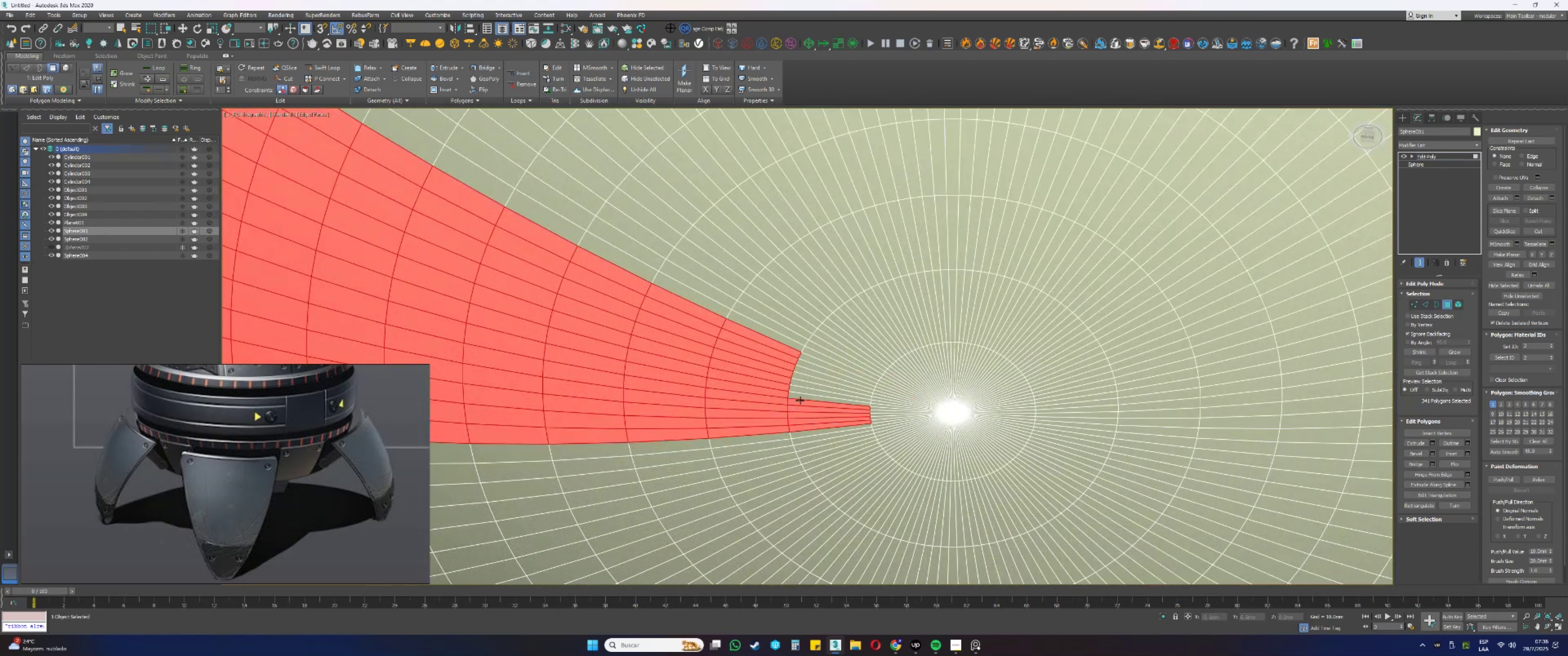 
double_click([797, 397])
 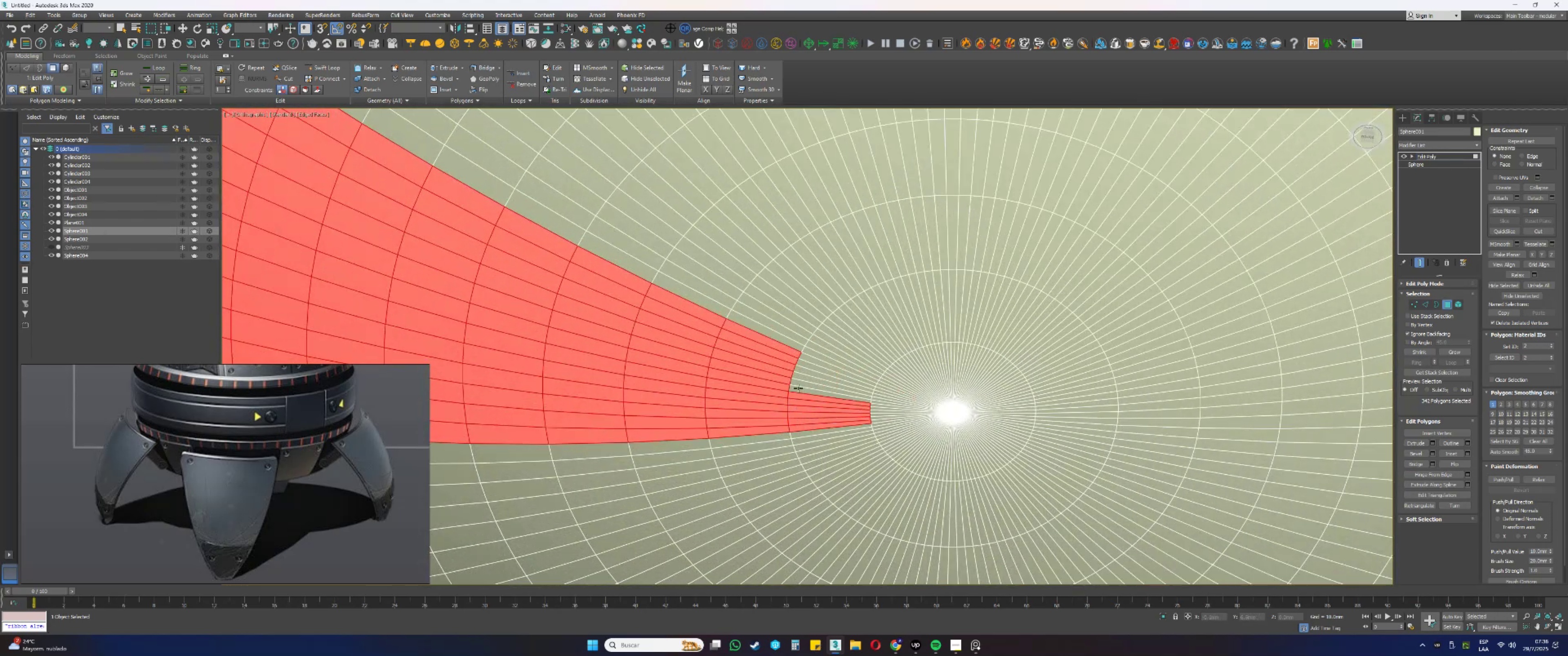 
triple_click([798, 387])
 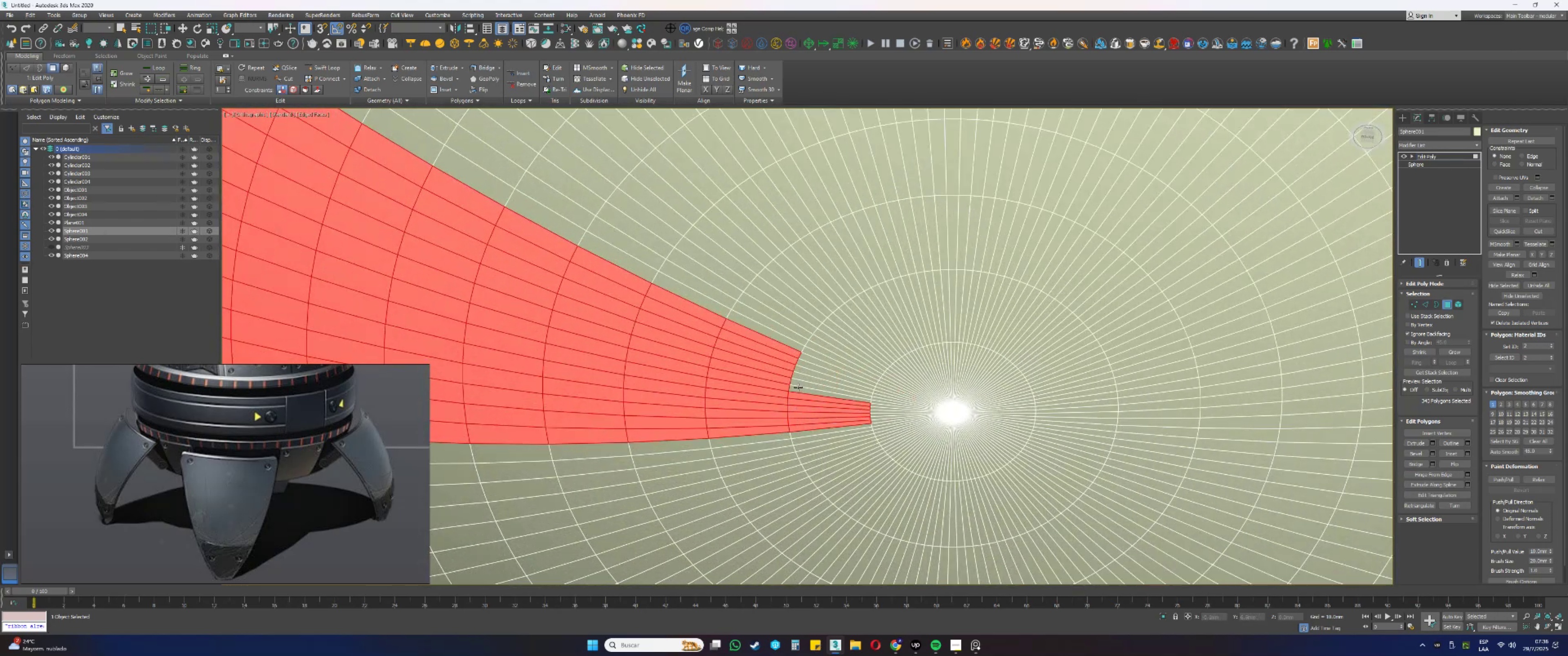 
hold_key(key=ControlLeft, duration=1.51)
triple_click([800, 379])
 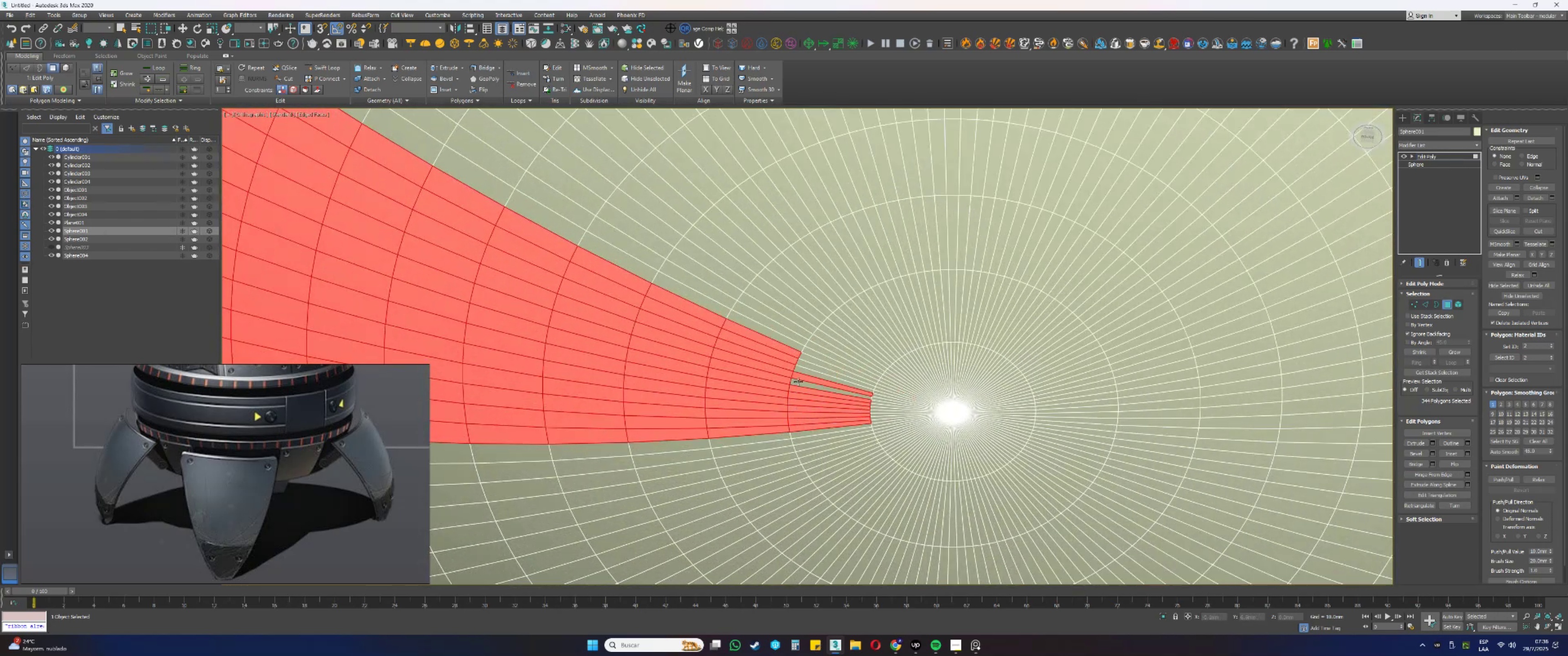 
triple_click([797, 382])
 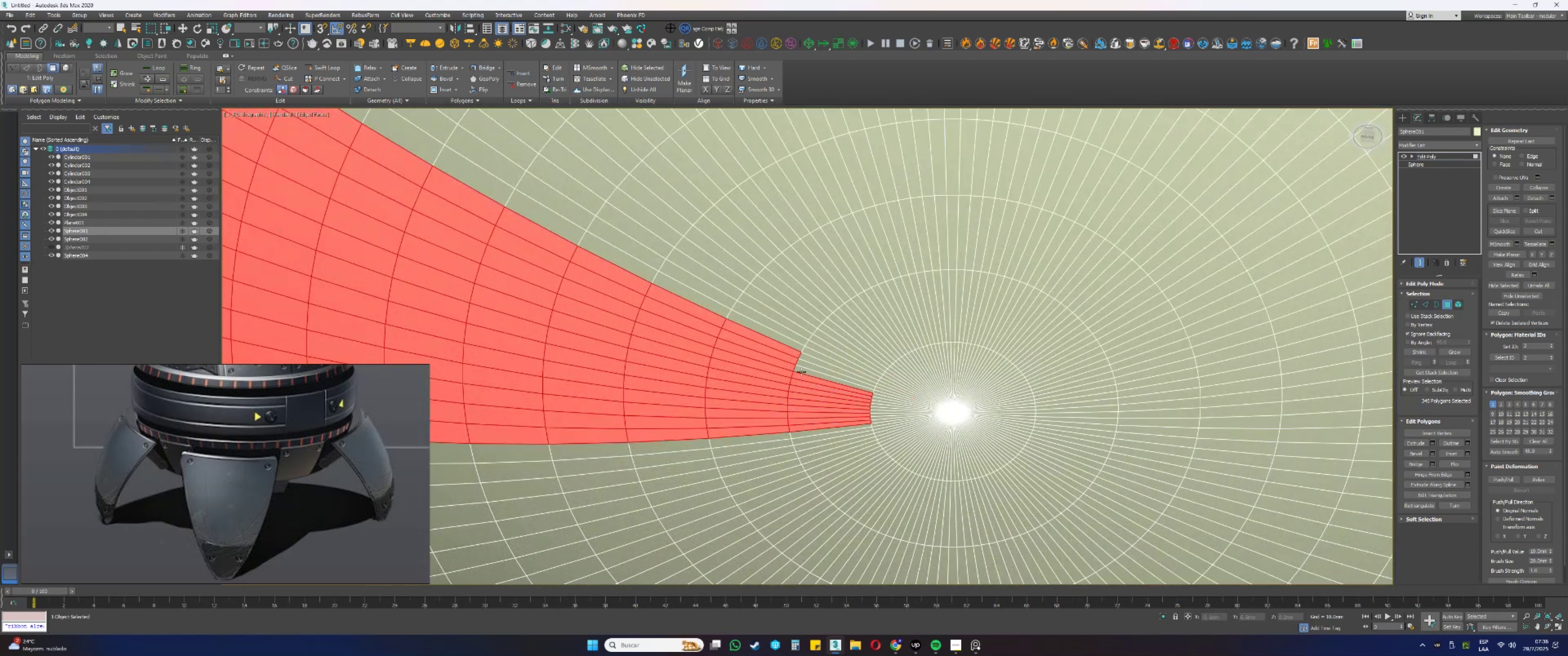 
triple_click([803, 369])
 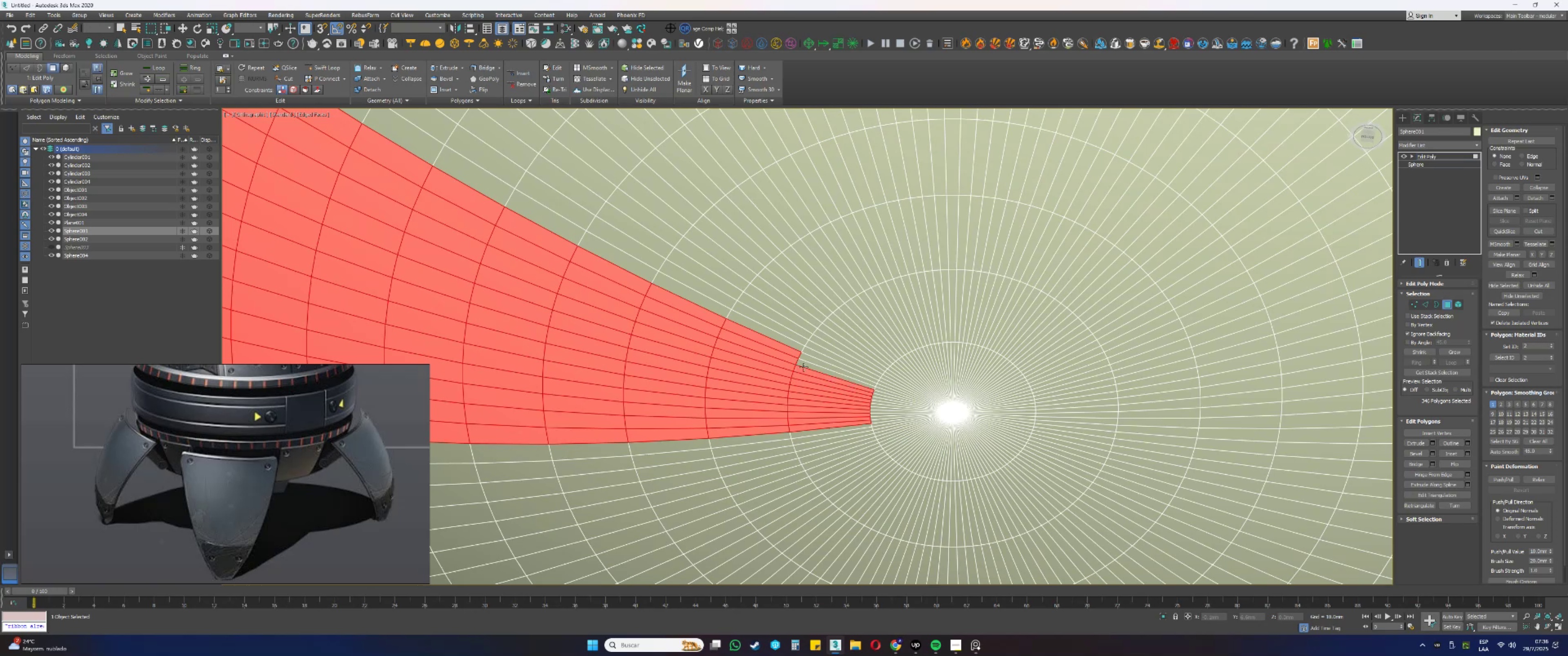 
triple_click([805, 366])
 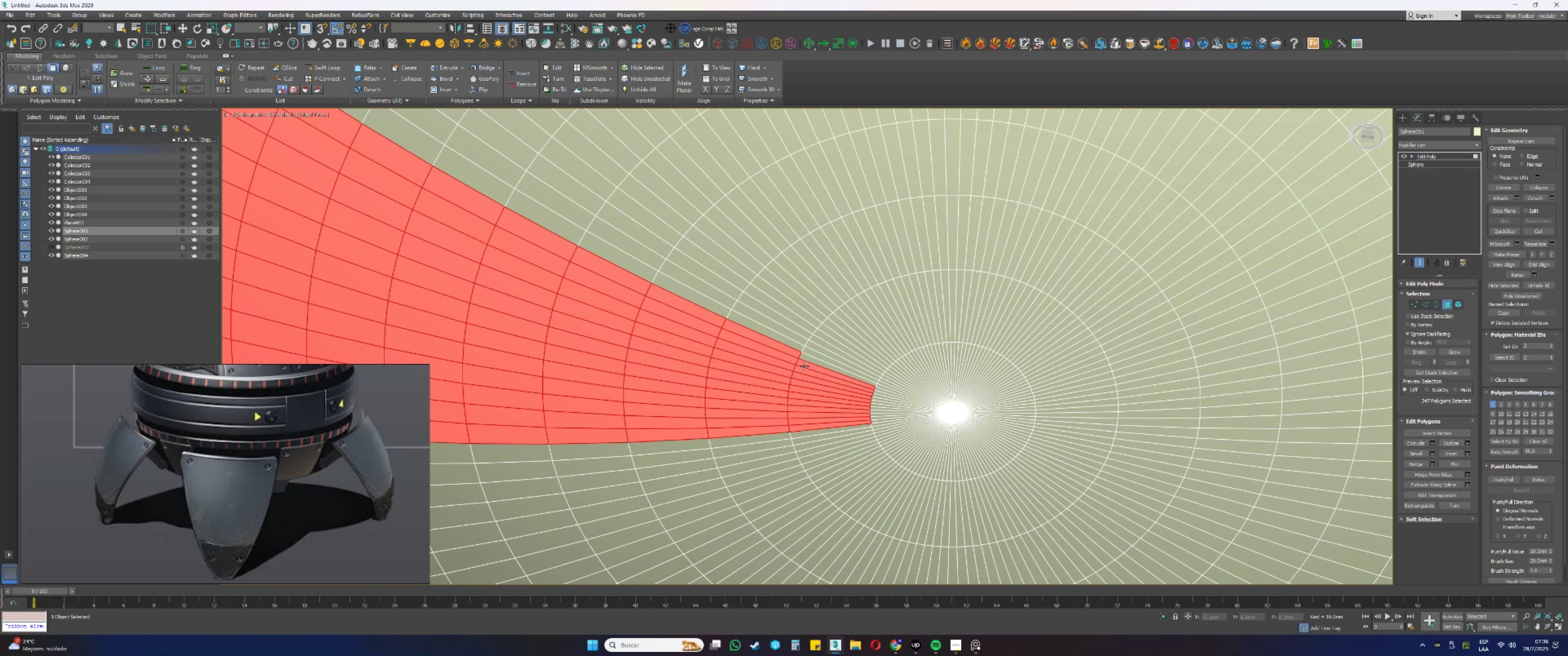 
hold_key(key=ControlLeft, duration=0.31)
triple_click([813, 362])
 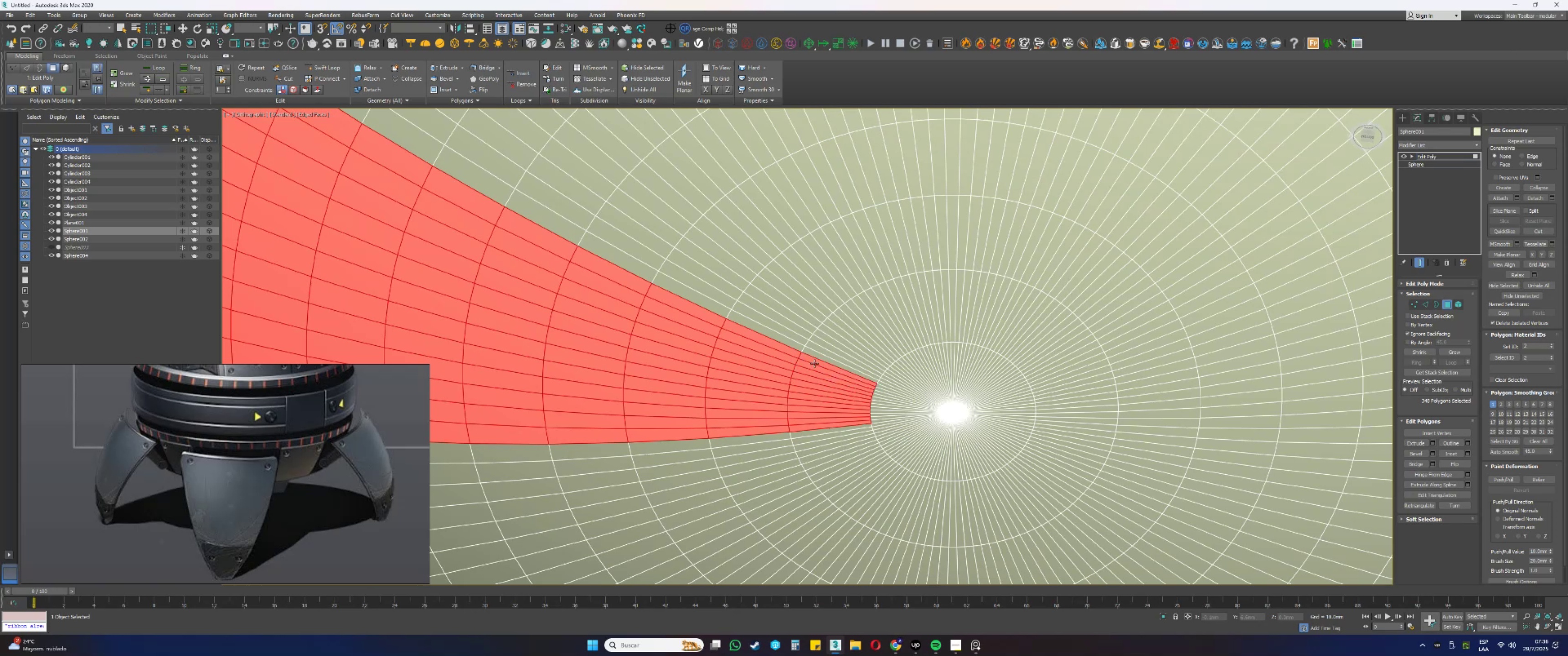 
scroll: coordinate [843, 360], scroll_direction: down, amount: 4.0
 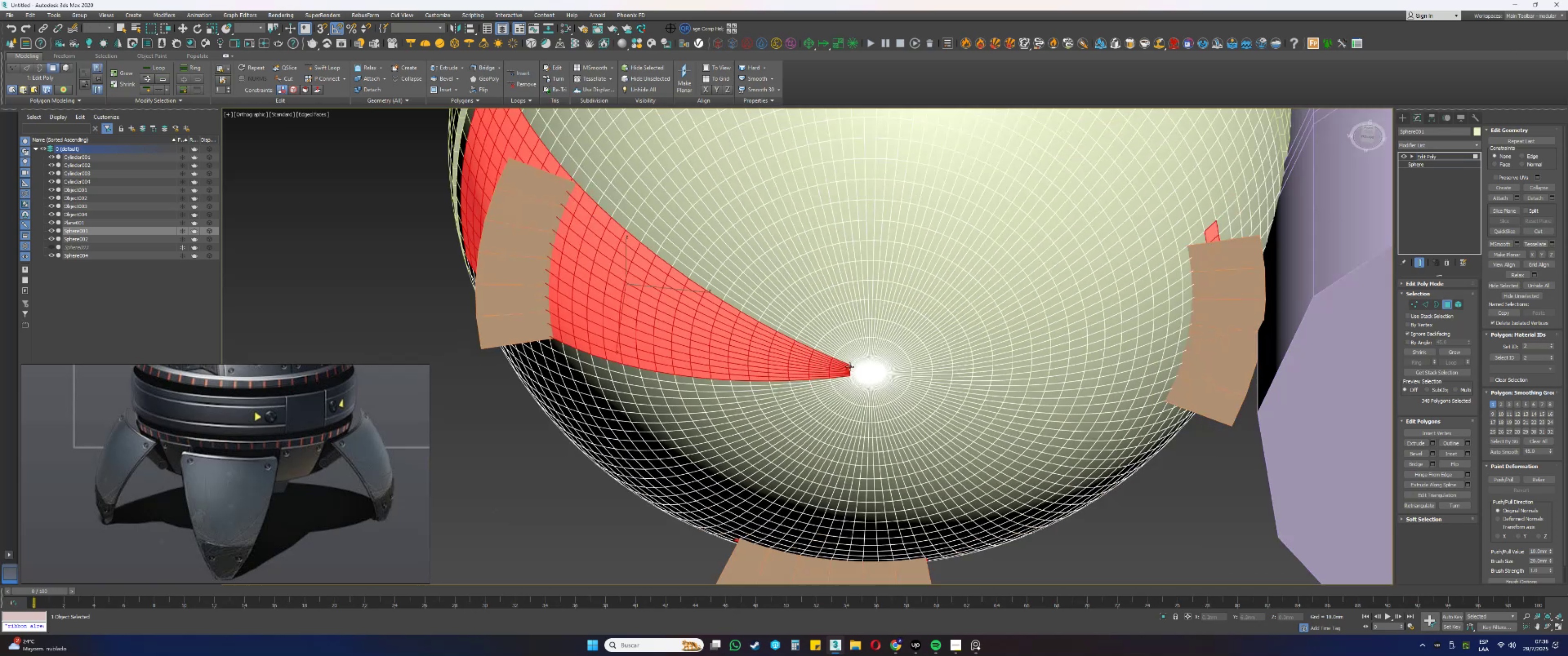 
key(Alt+AltLeft)
 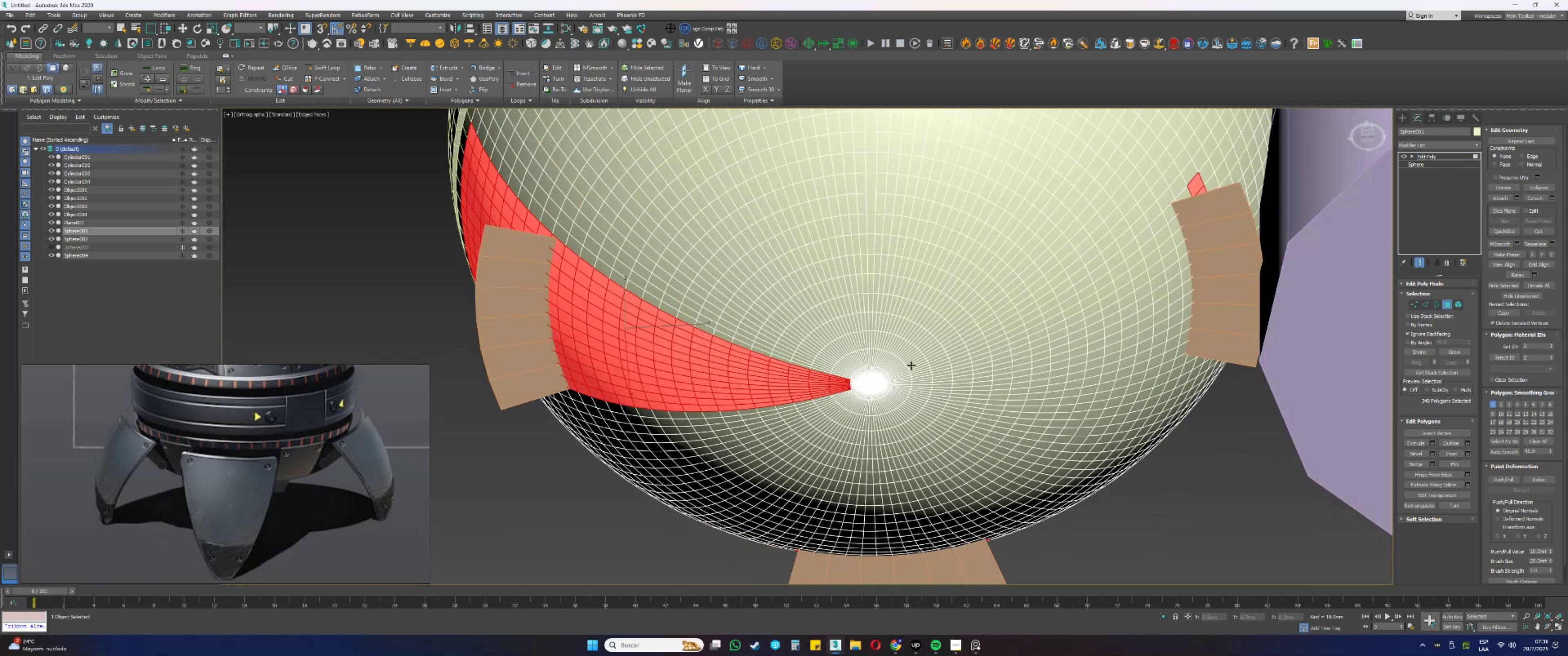 
scroll: coordinate [913, 351], scroll_direction: down, amount: 2.0
 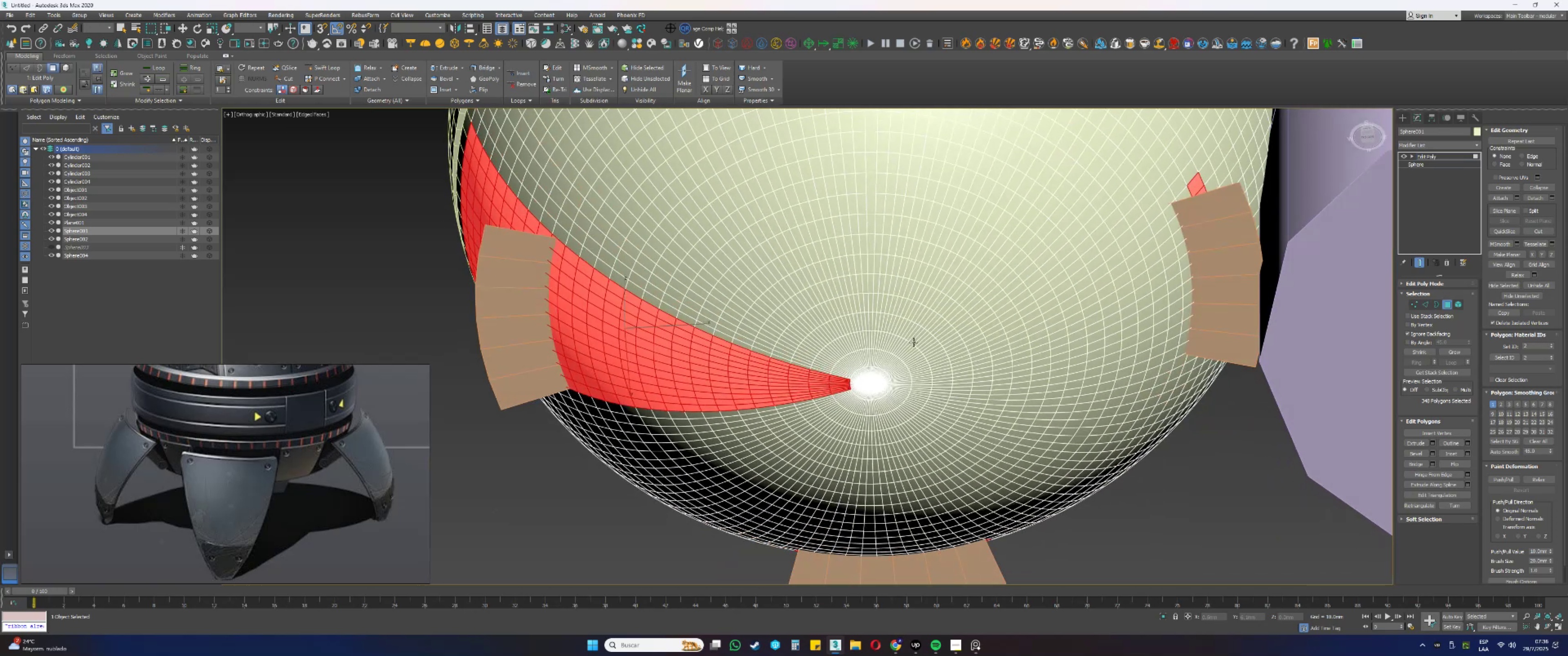 
key(F3)
 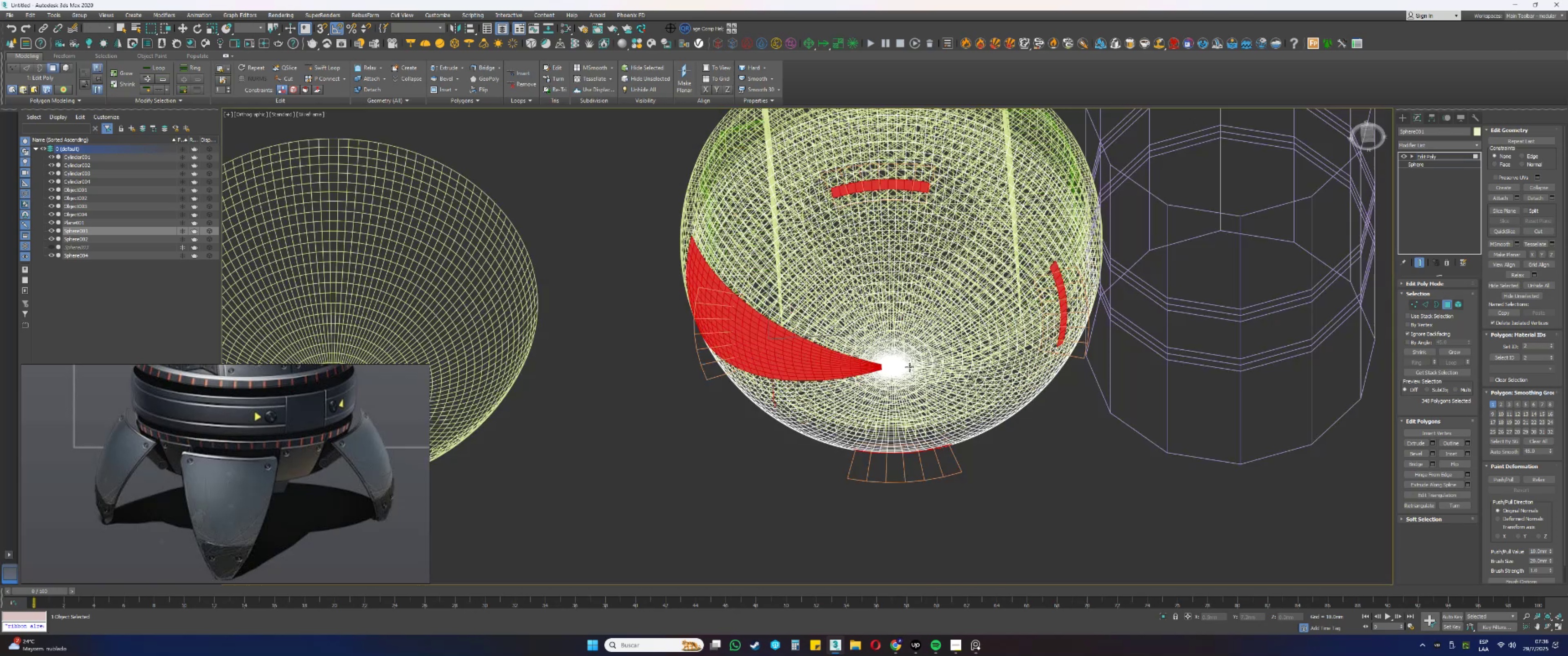 
hold_key(key=AltLeft, duration=0.52)
 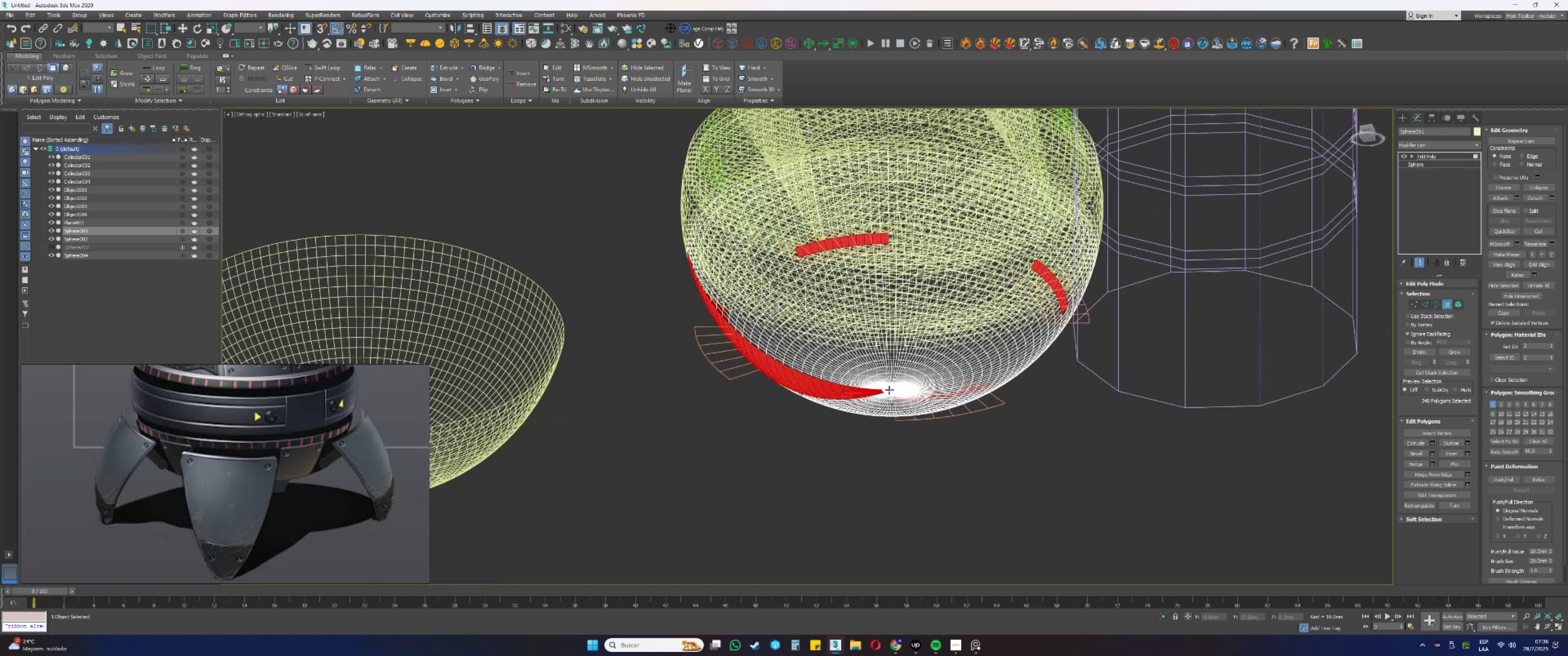 
key(F3)
 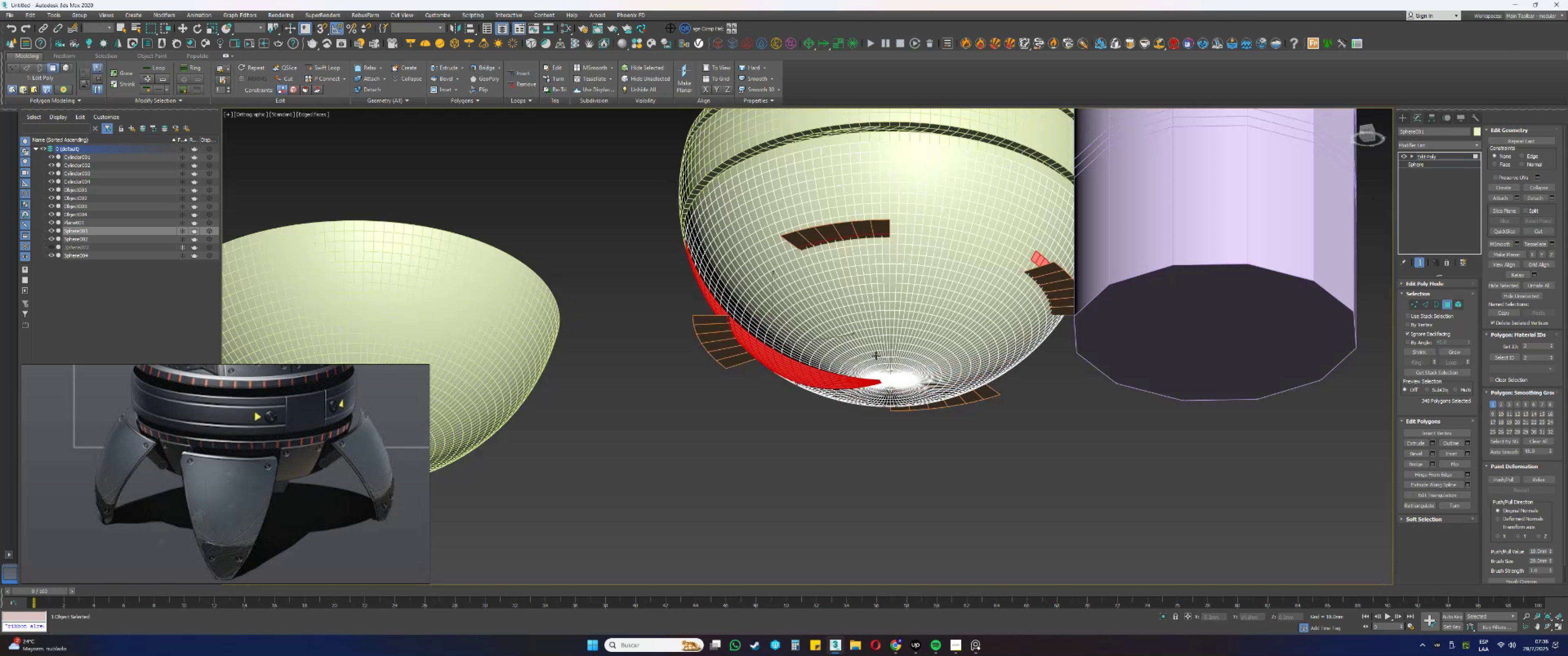 
key(Alt+AltLeft)
 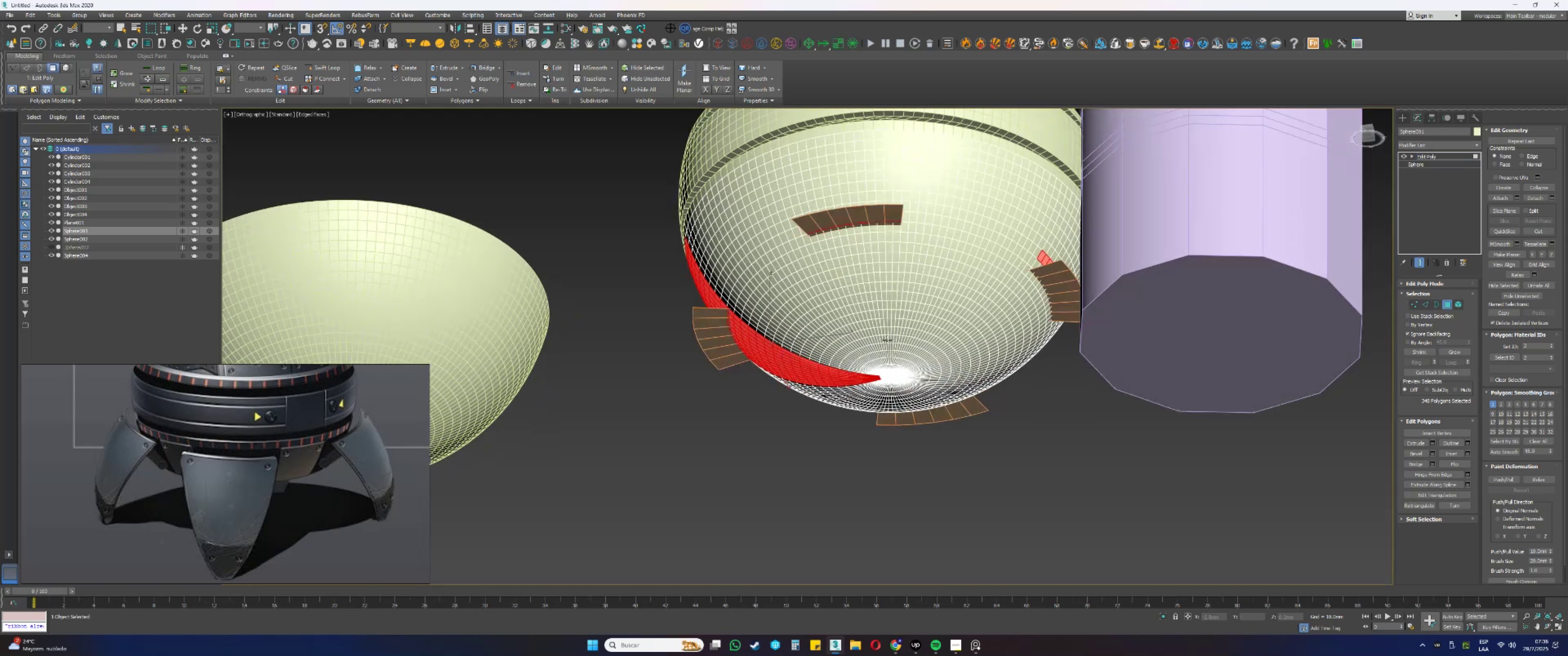 
hold_key(key=AltLeft, duration=0.35)
 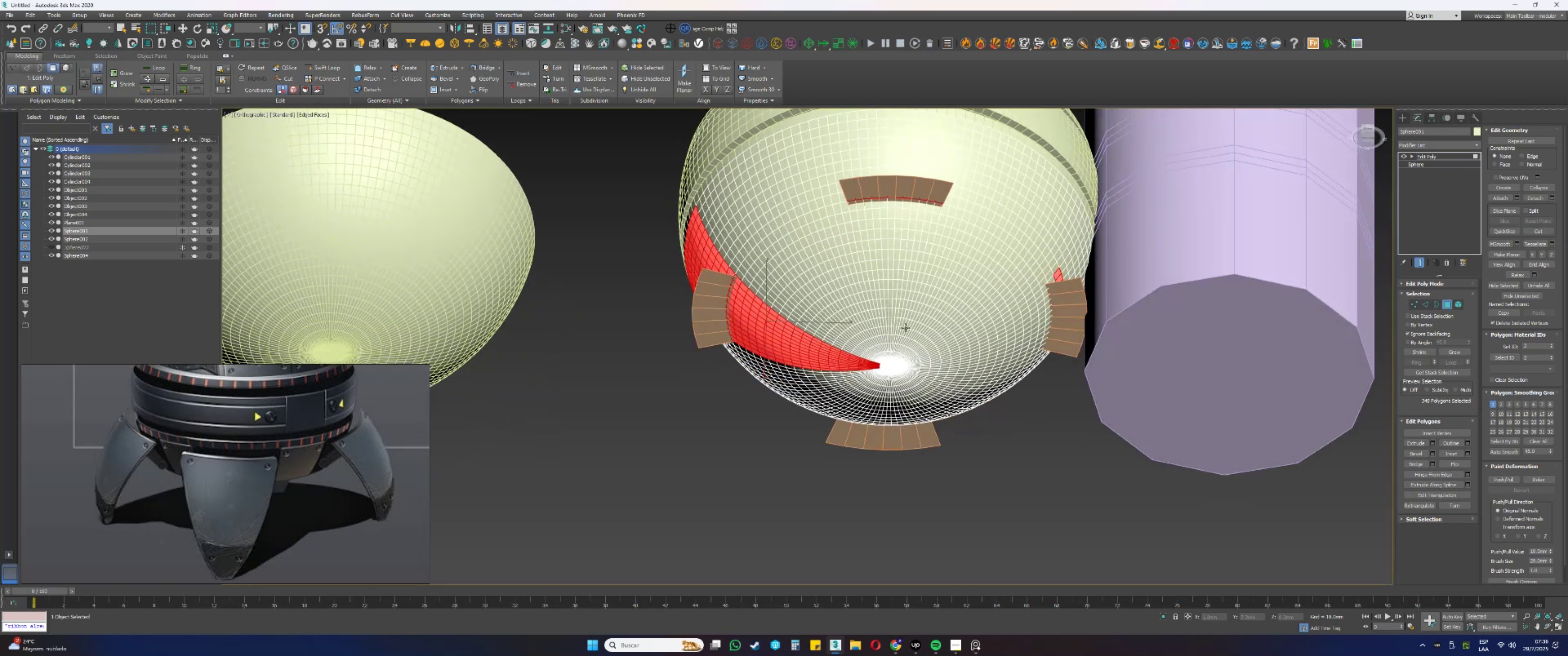 
scroll: coordinate [868, 210], scroll_direction: up, amount: 2.0
 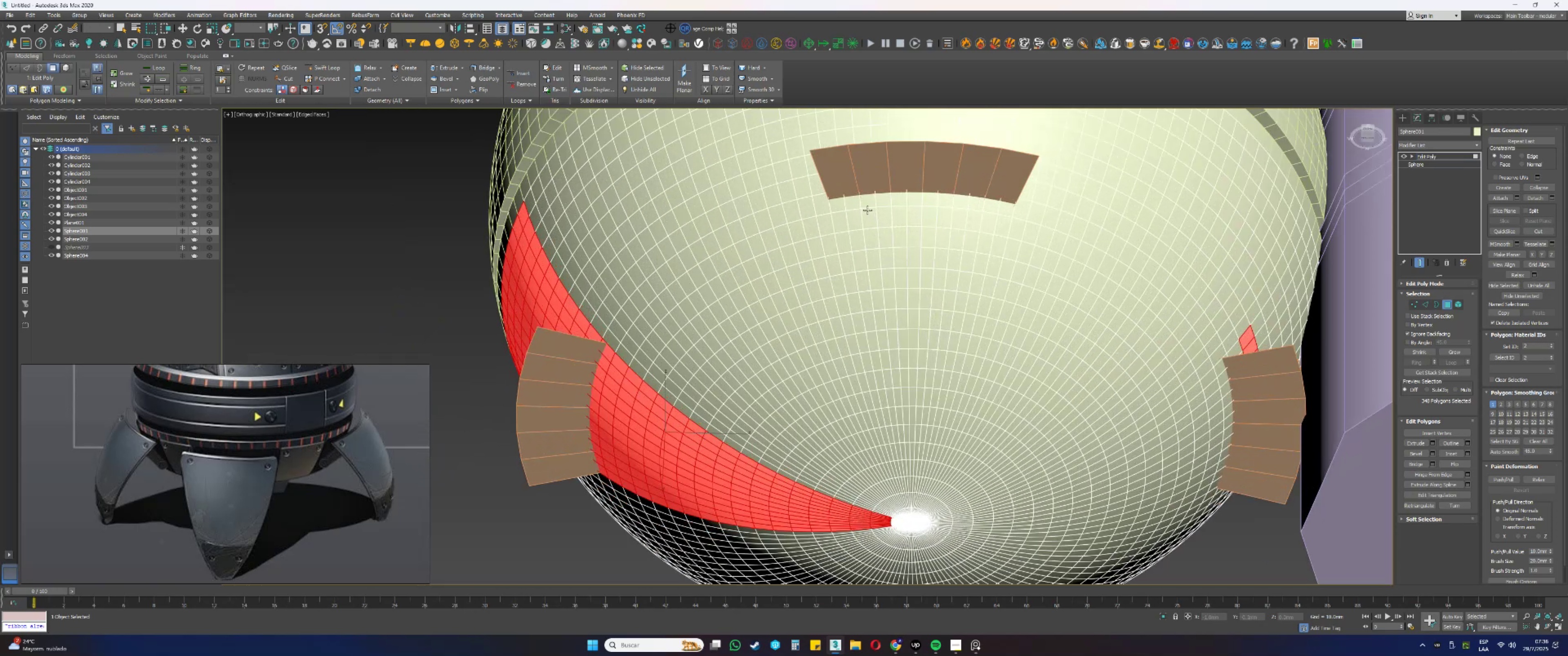 
hold_key(key=ControlLeft, duration=1.5)
left_click_drag(start_coordinate=[841, 205], to_coordinate=[930, 200])
 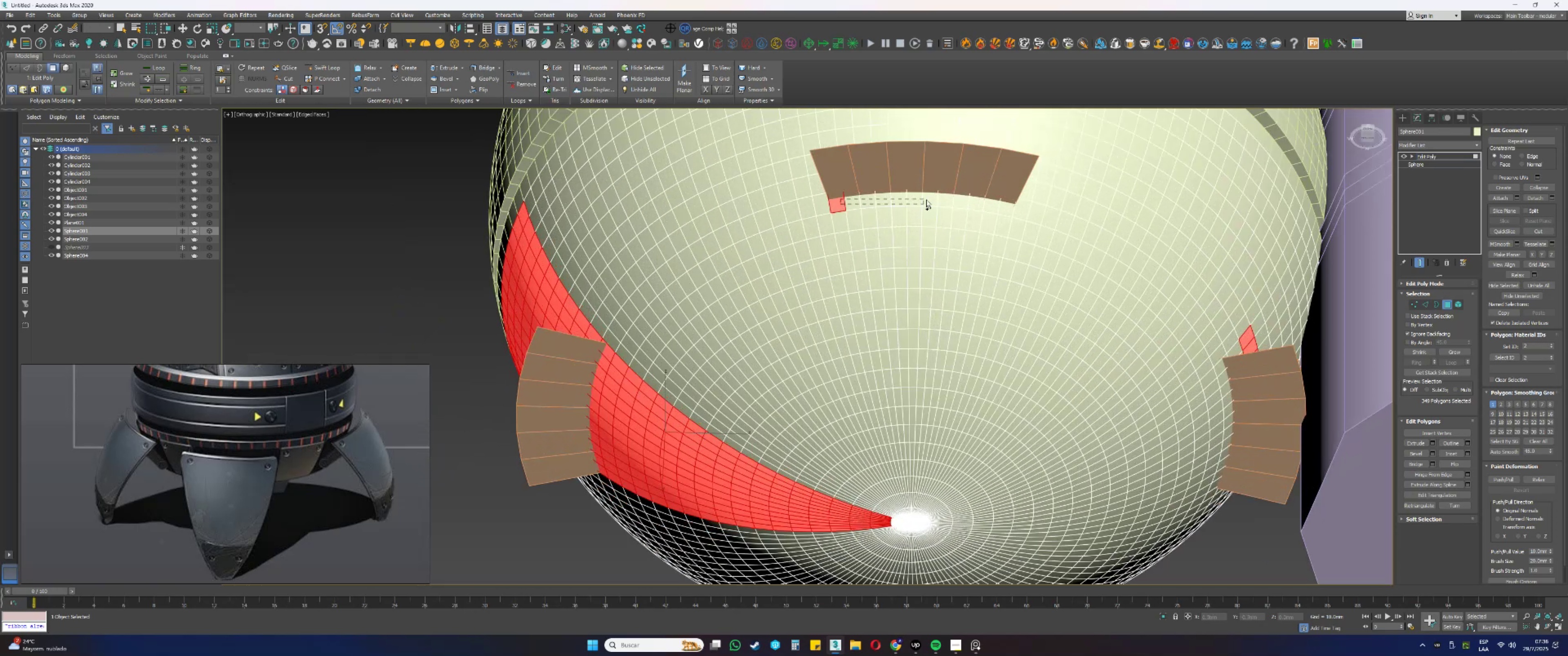 
left_click_drag(start_coordinate=[938, 200], to_coordinate=[965, 203])
 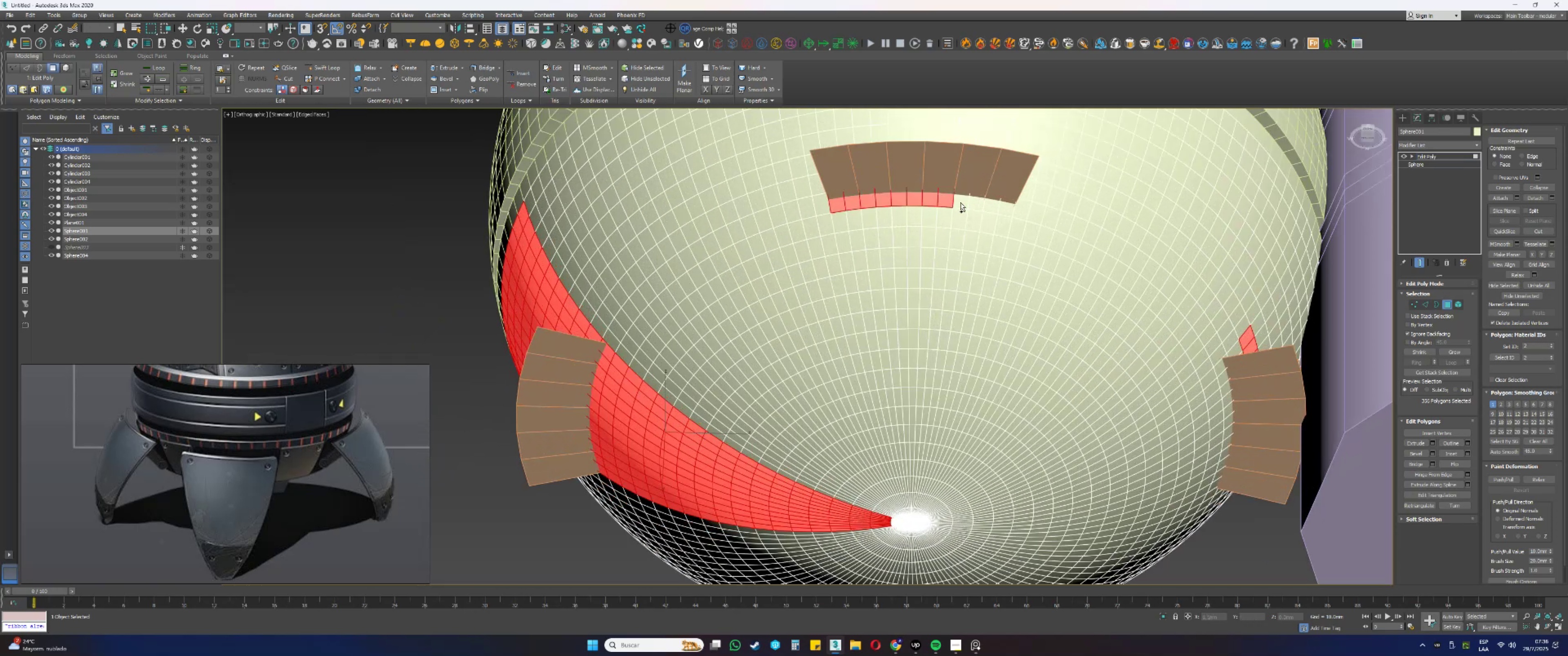 
left_click_drag(start_coordinate=[985, 205], to_coordinate=[990, 205])
 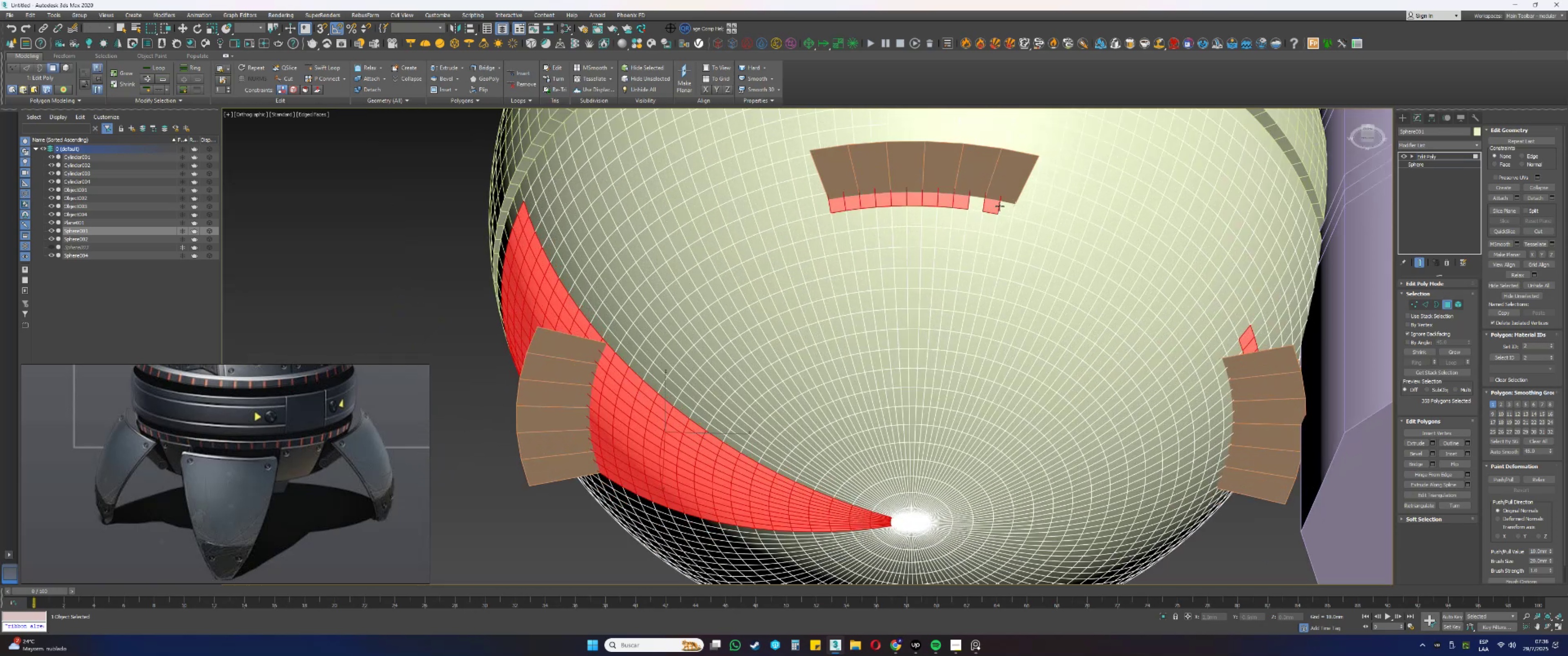 
hold_key(key=ControlLeft, duration=1.52)
left_click_drag(start_coordinate=[997, 230], to_coordinate=[856, 216])
 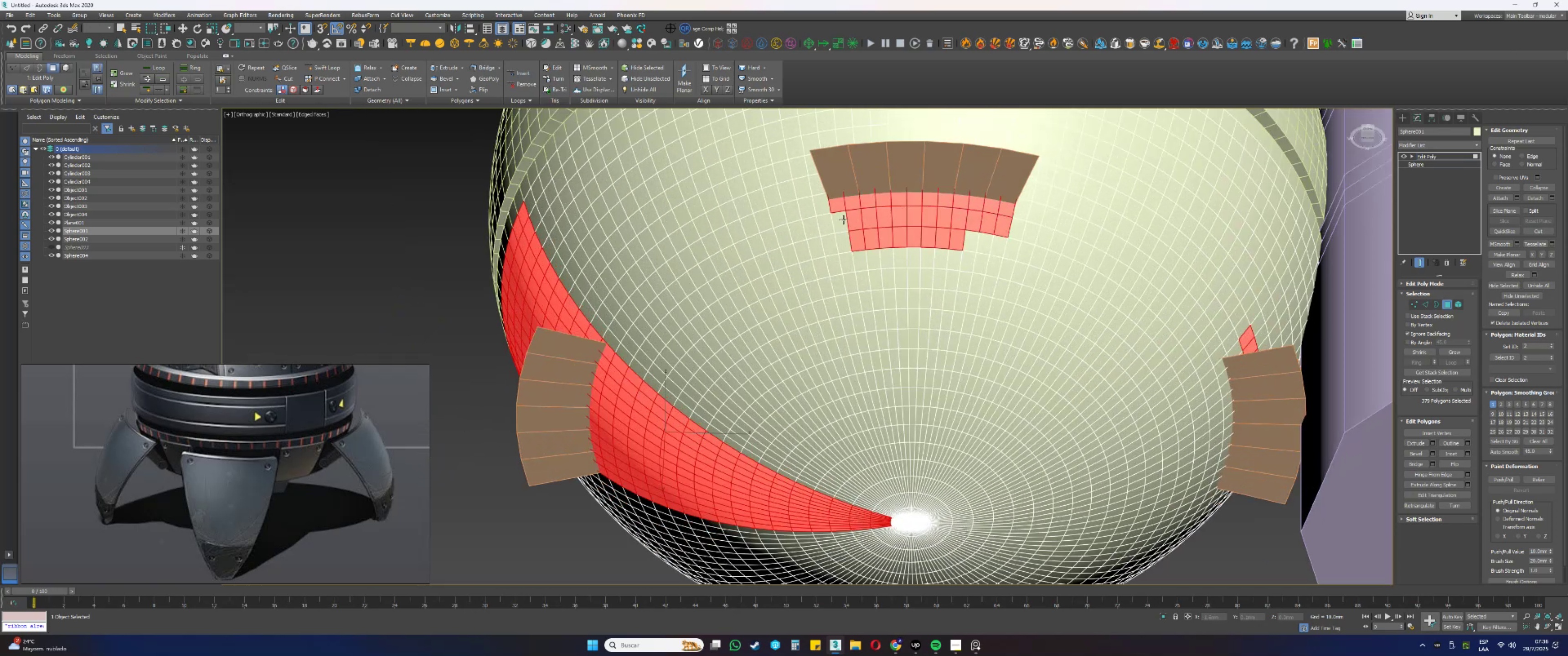 
left_click_drag(start_coordinate=[843, 225], to_coordinate=[854, 230])
 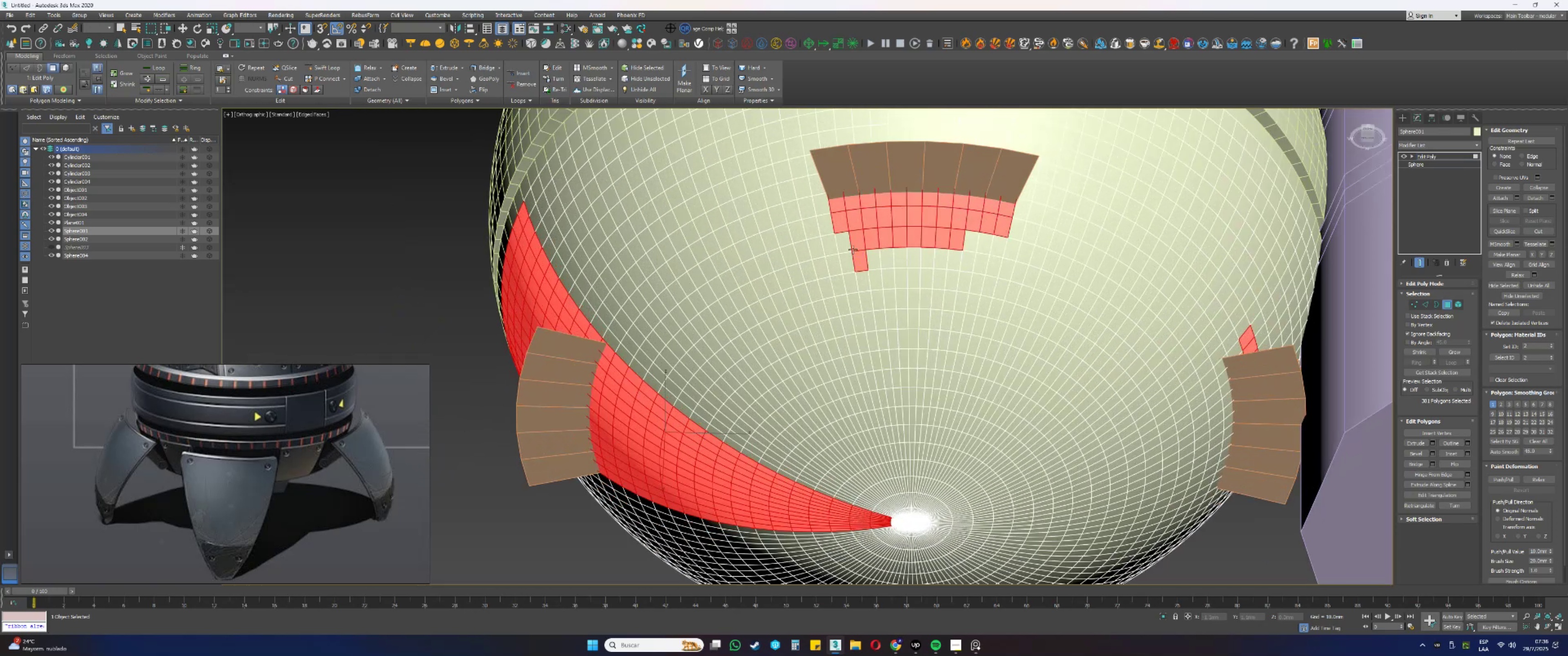 
hold_key(key=ControlLeft, duration=1.52)
left_click_drag(start_coordinate=[862, 240], to_coordinate=[862, 252])
 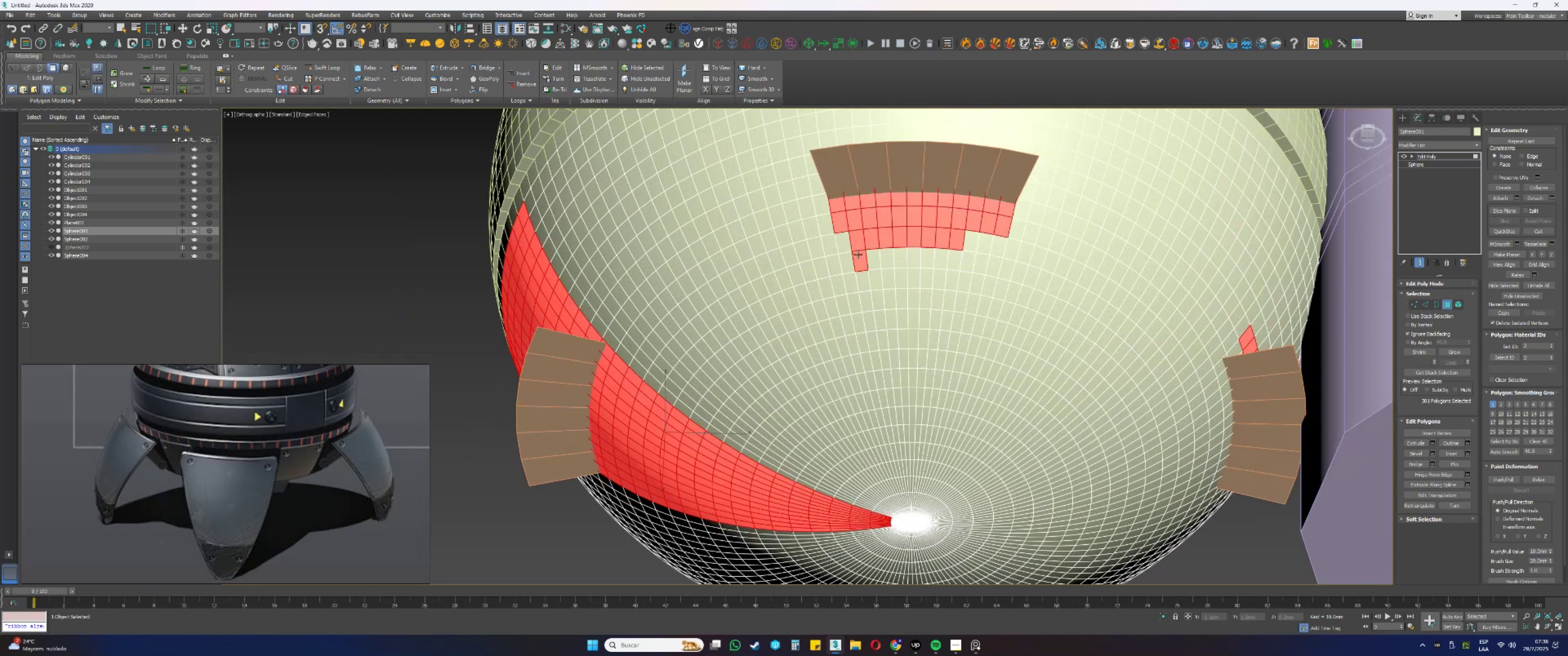 
left_click_drag(start_coordinate=[852, 248], to_coordinate=[855, 259])
 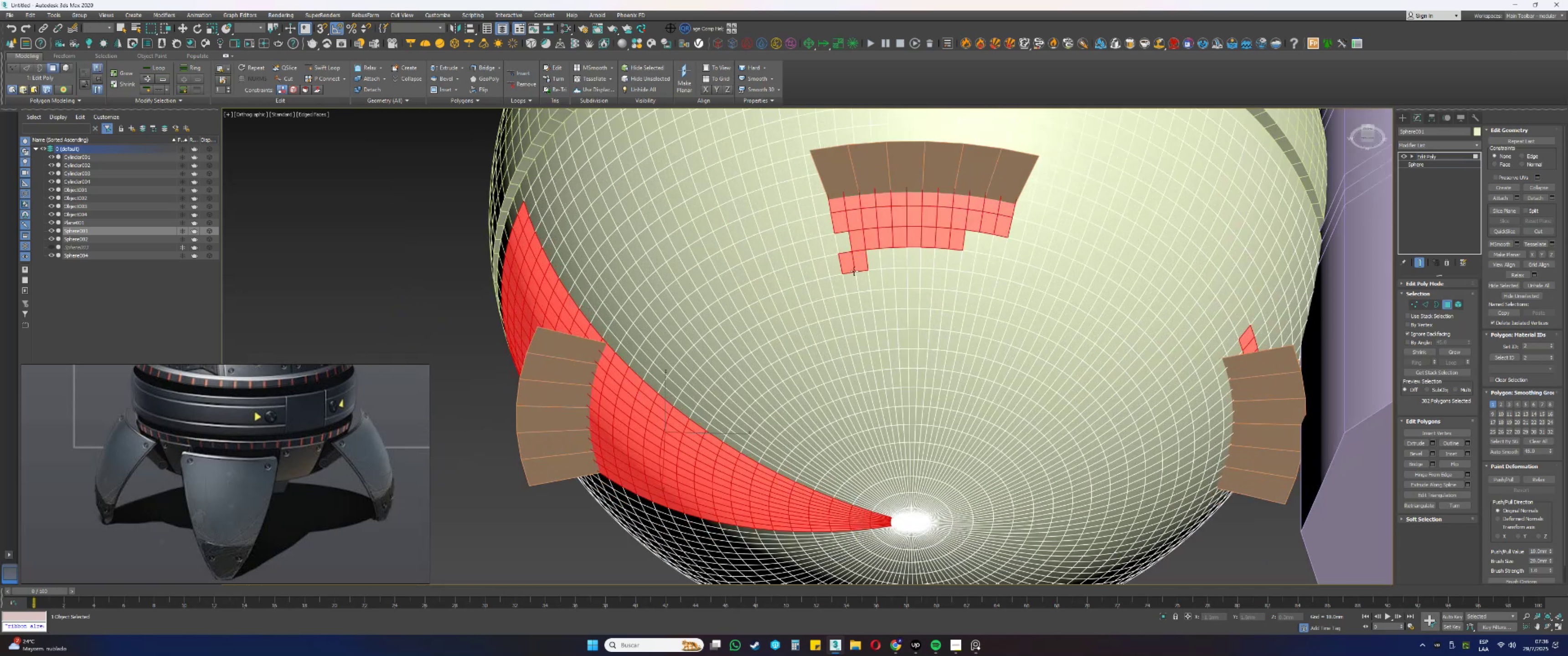 
left_click_drag(start_coordinate=[844, 245], to_coordinate=[847, 253])
 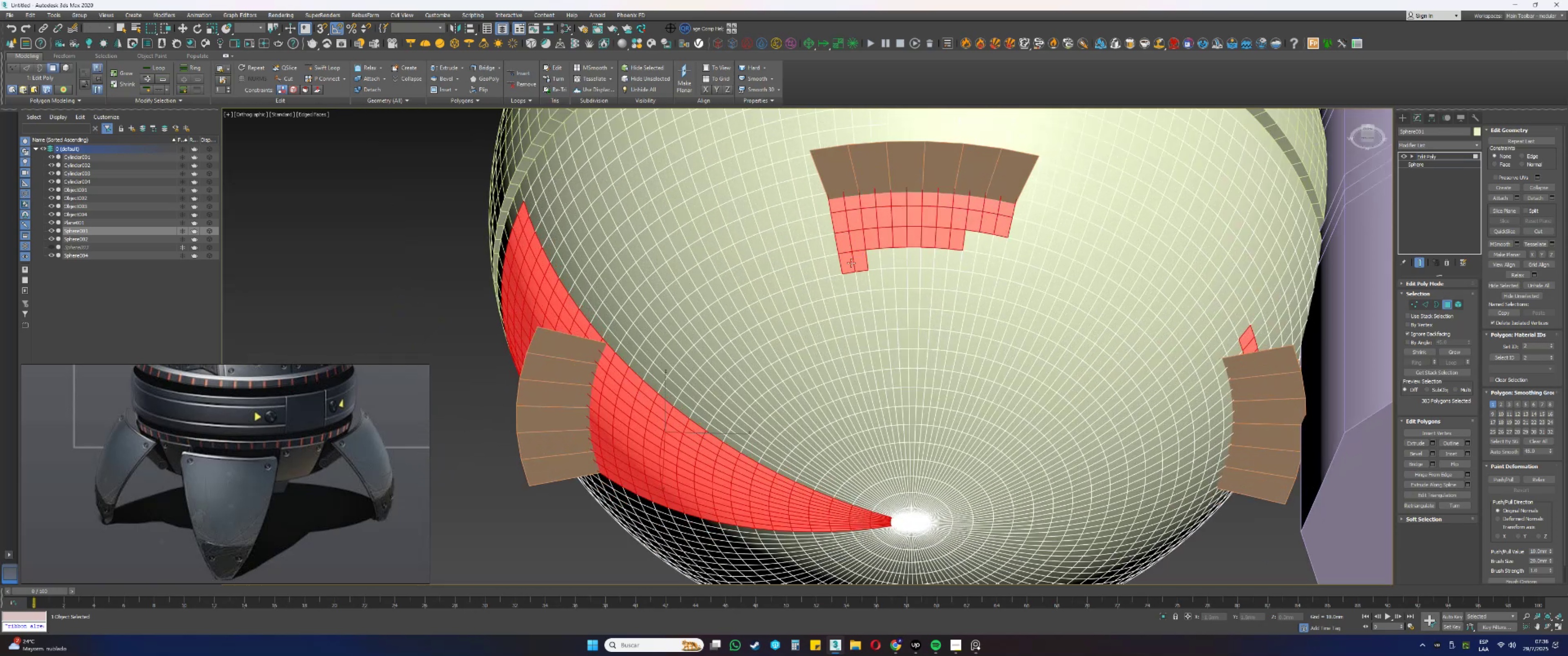 
left_click_drag(start_coordinate=[855, 277], to_coordinate=[856, 284])
 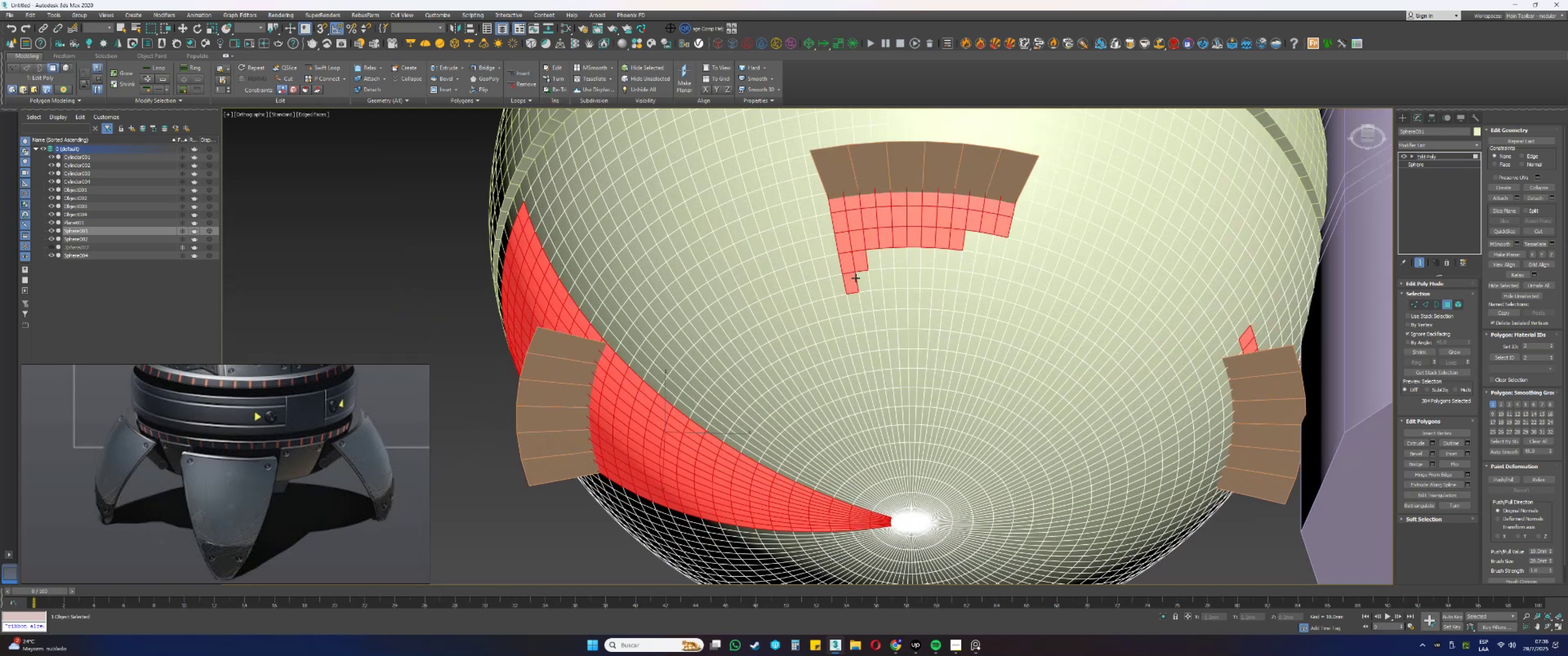 
left_click_drag(start_coordinate=[860, 300], to_coordinate=[862, 309])
 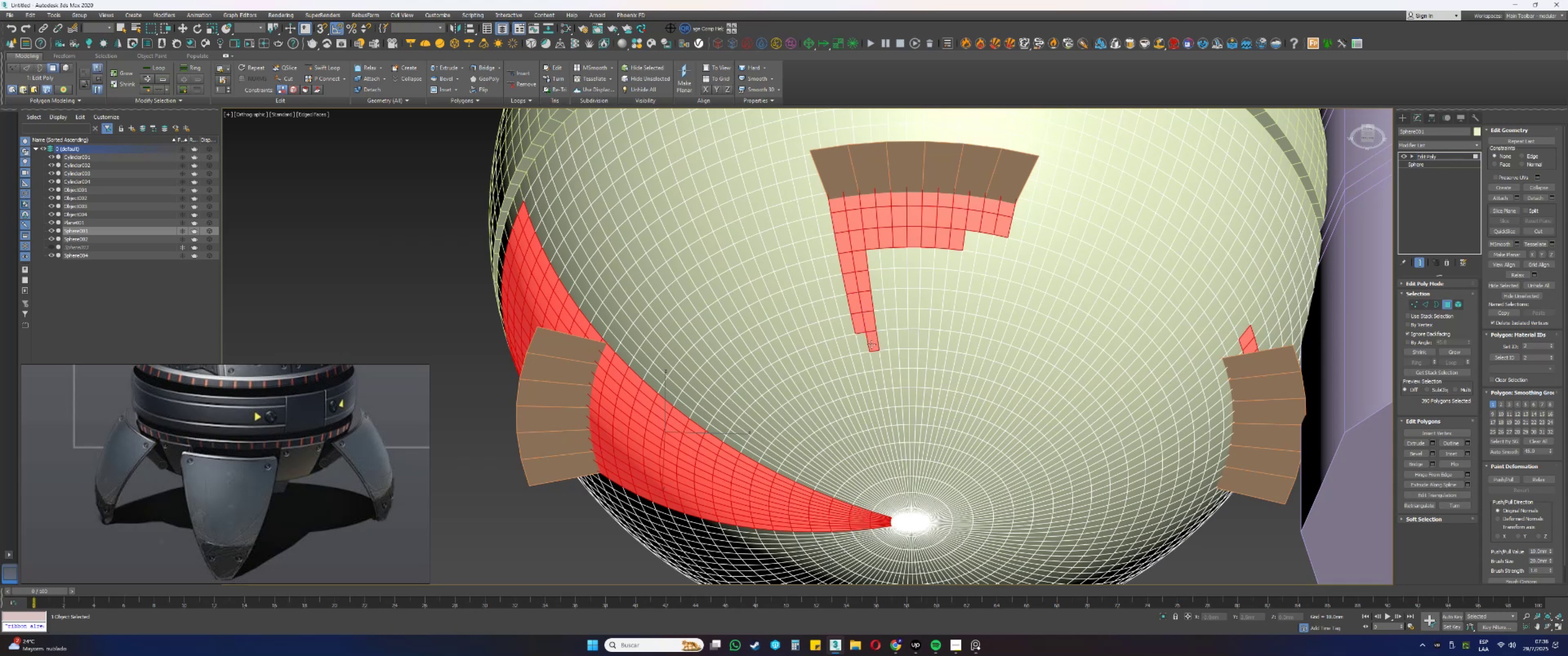 
hold_key(key=ControlLeft, duration=1.52)
left_click_drag(start_coordinate=[864, 319], to_coordinate=[869, 331])
 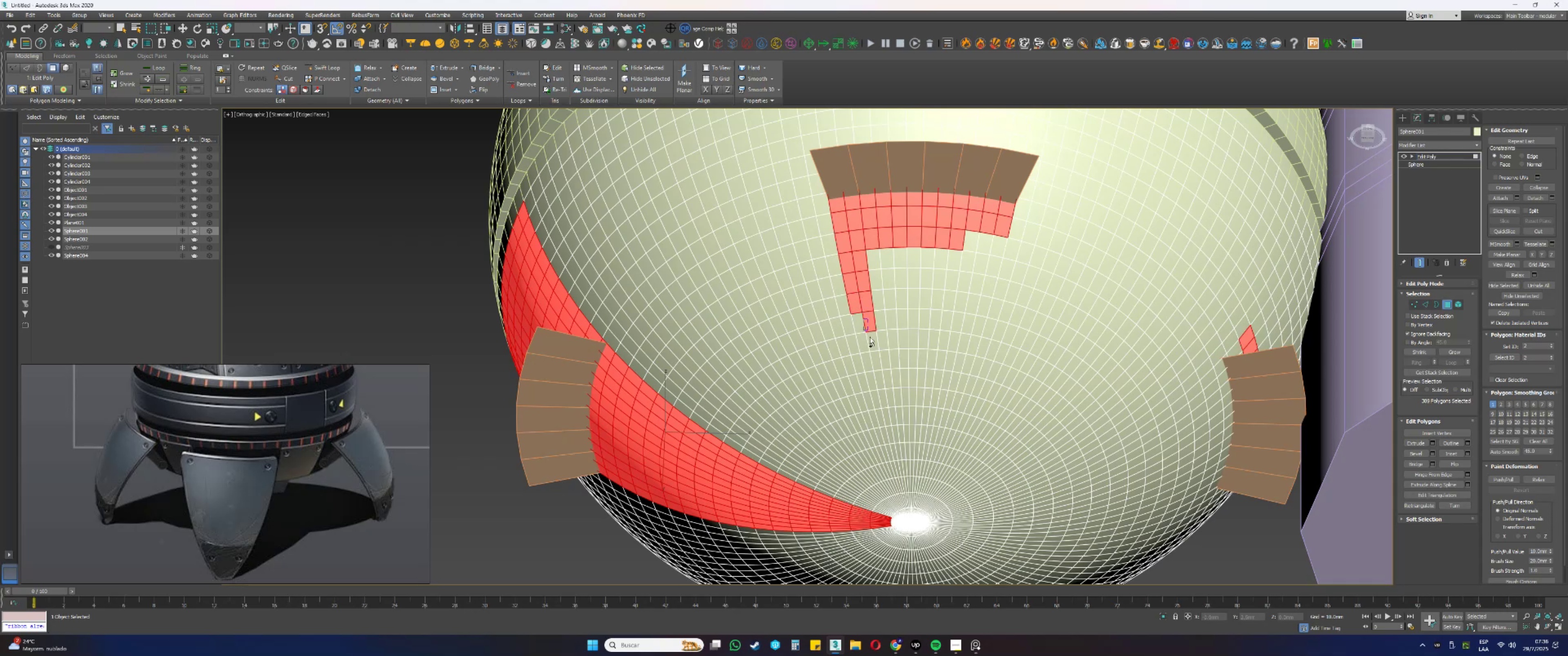 
left_click_drag(start_coordinate=[873, 352], to_coordinate=[874, 355])
 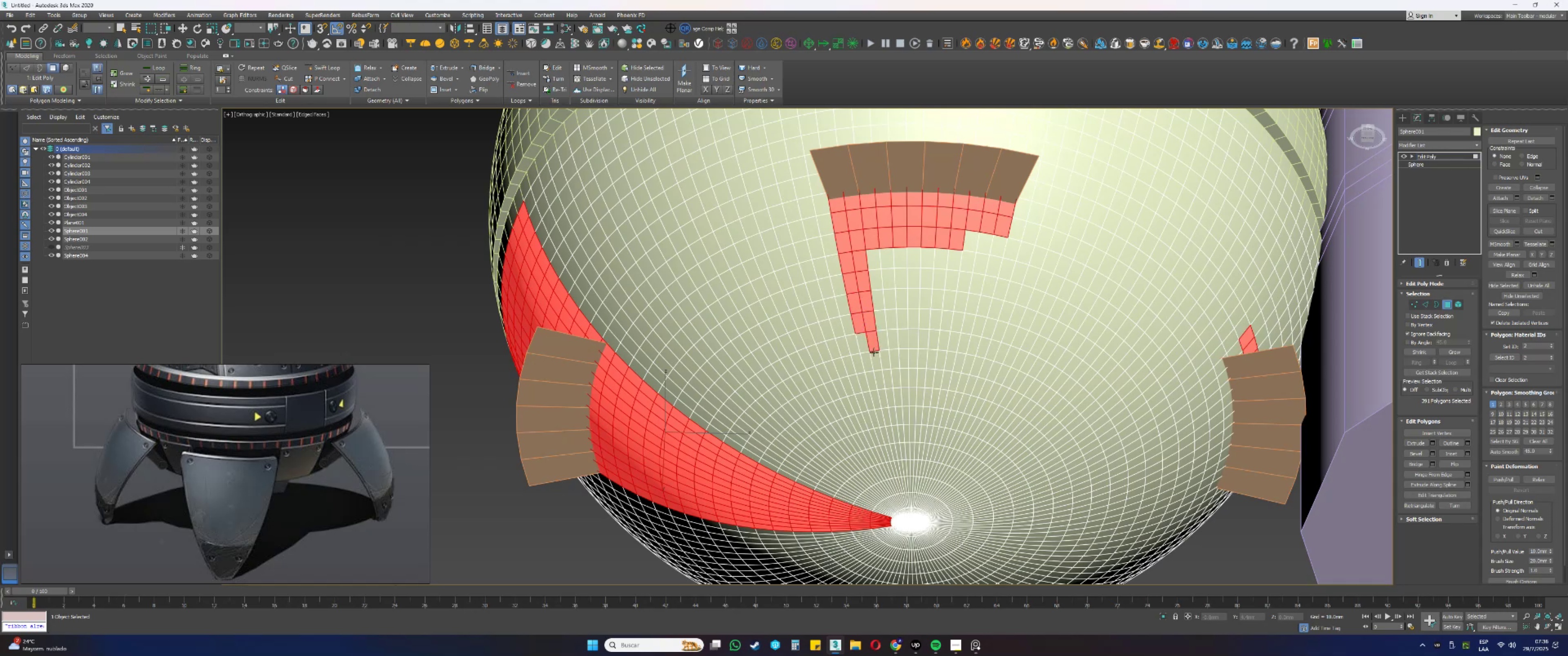 
left_click_drag(start_coordinate=[874, 358], to_coordinate=[874, 361])
 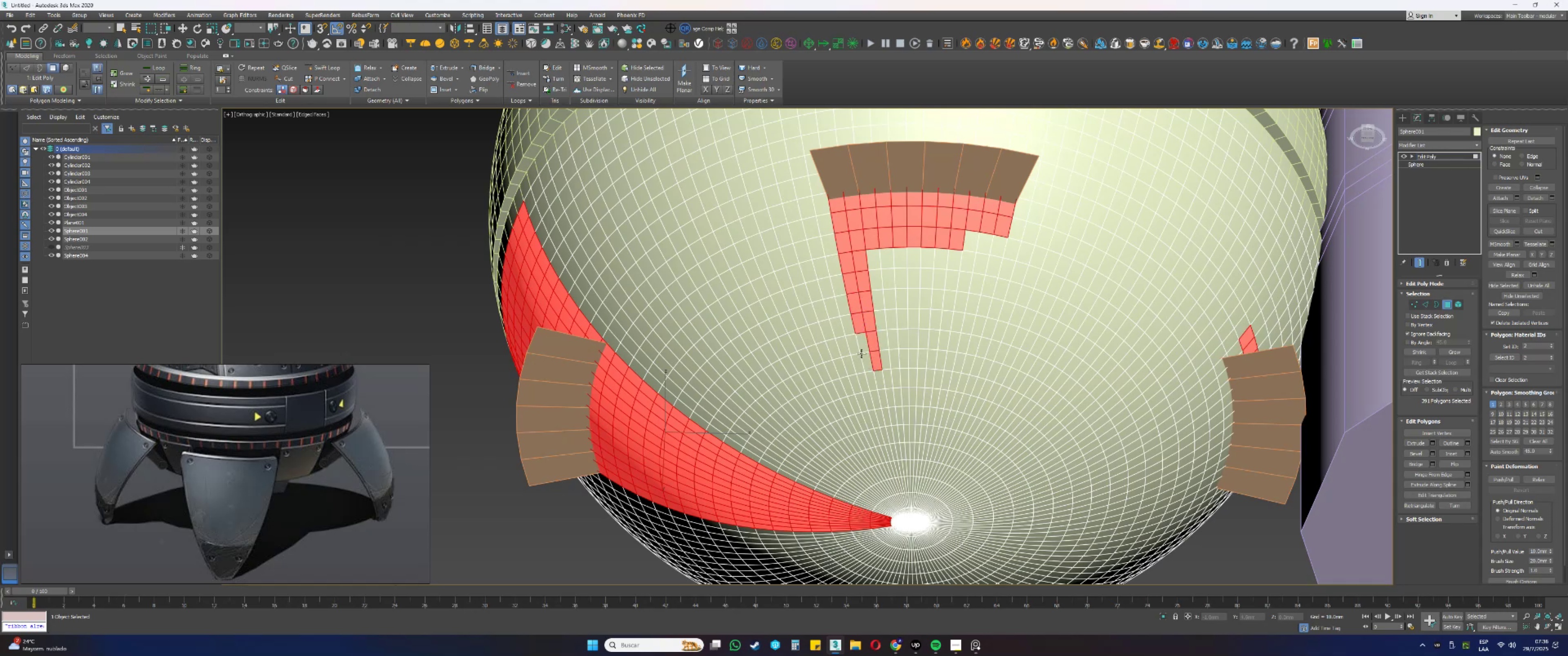 
left_click_drag(start_coordinate=[863, 346], to_coordinate=[865, 348])
 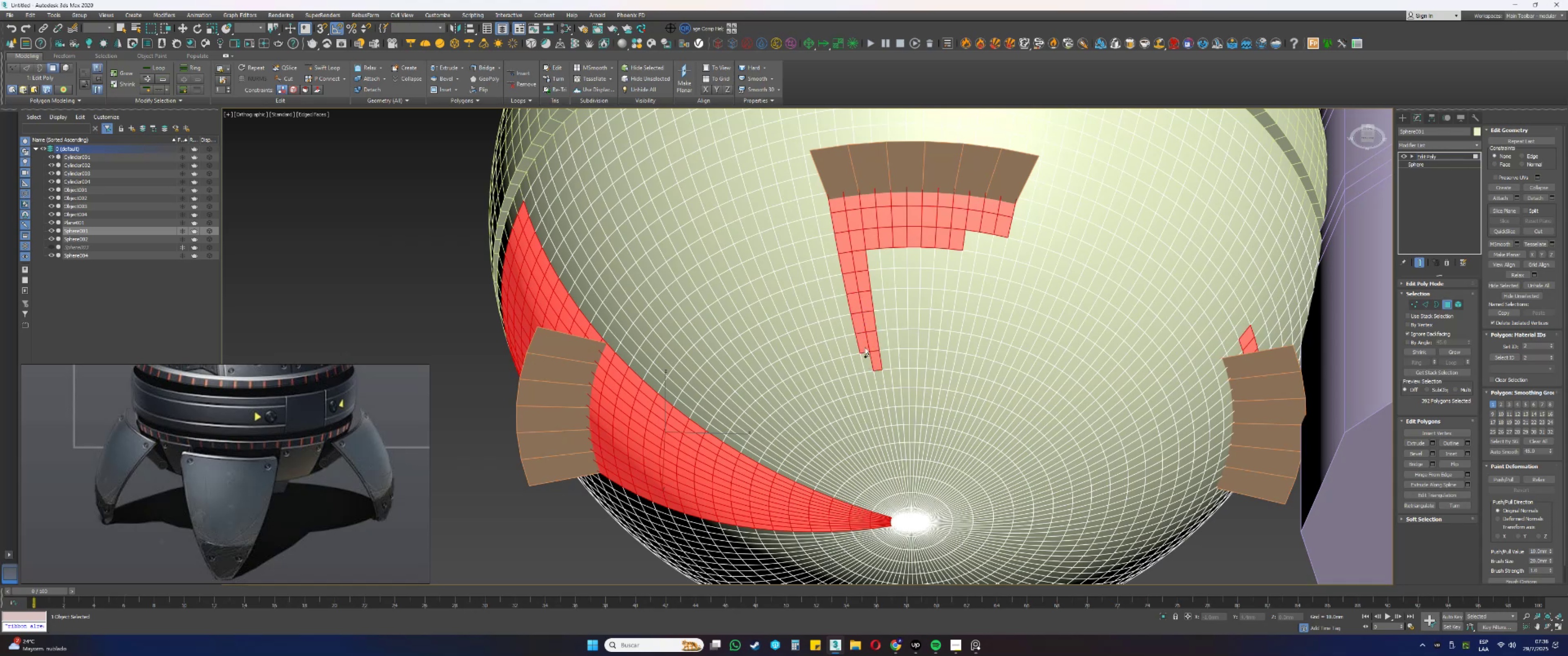 
hold_key(key=ControlLeft, duration=1.5)
left_click_drag(start_coordinate=[879, 392], to_coordinate=[881, 395])
 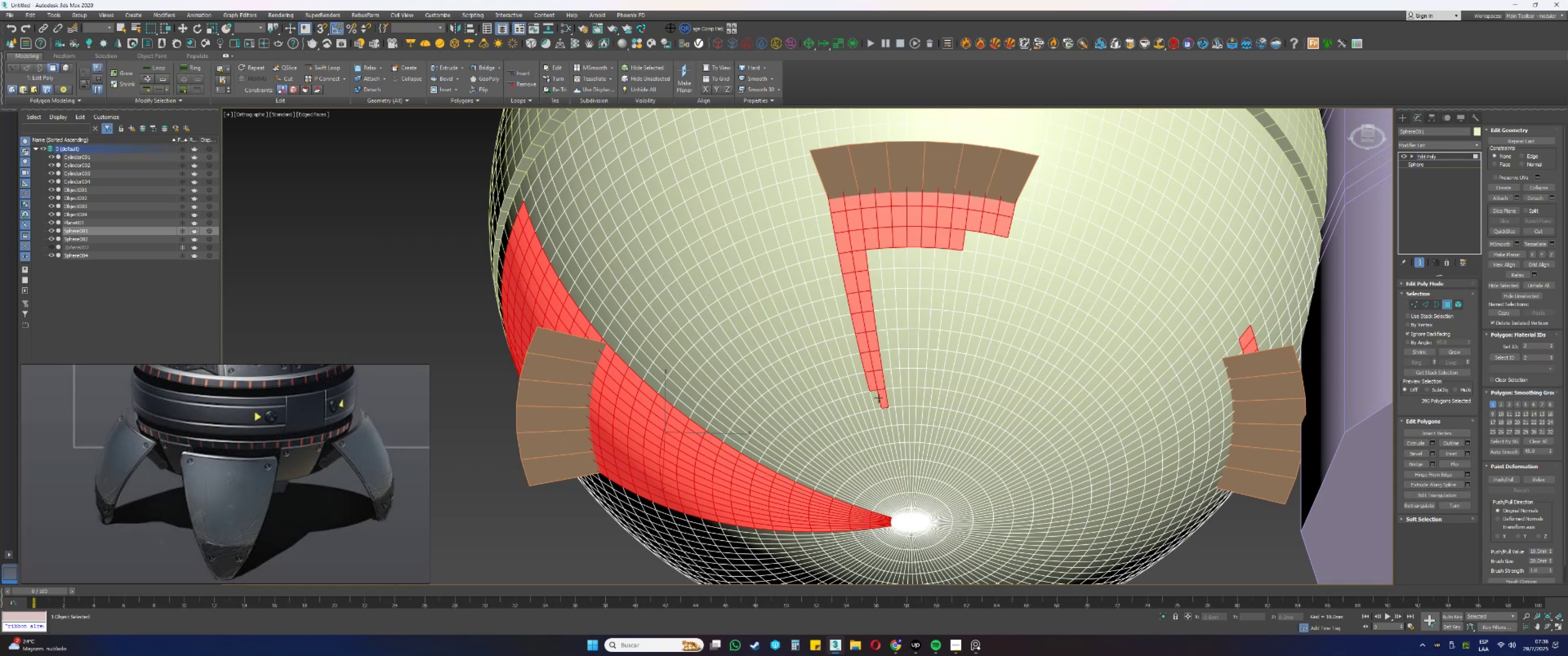 
hold_key(key=ControlLeft, duration=1.53)
left_click_drag(start_coordinate=[883, 421], to_coordinate=[885, 424])
 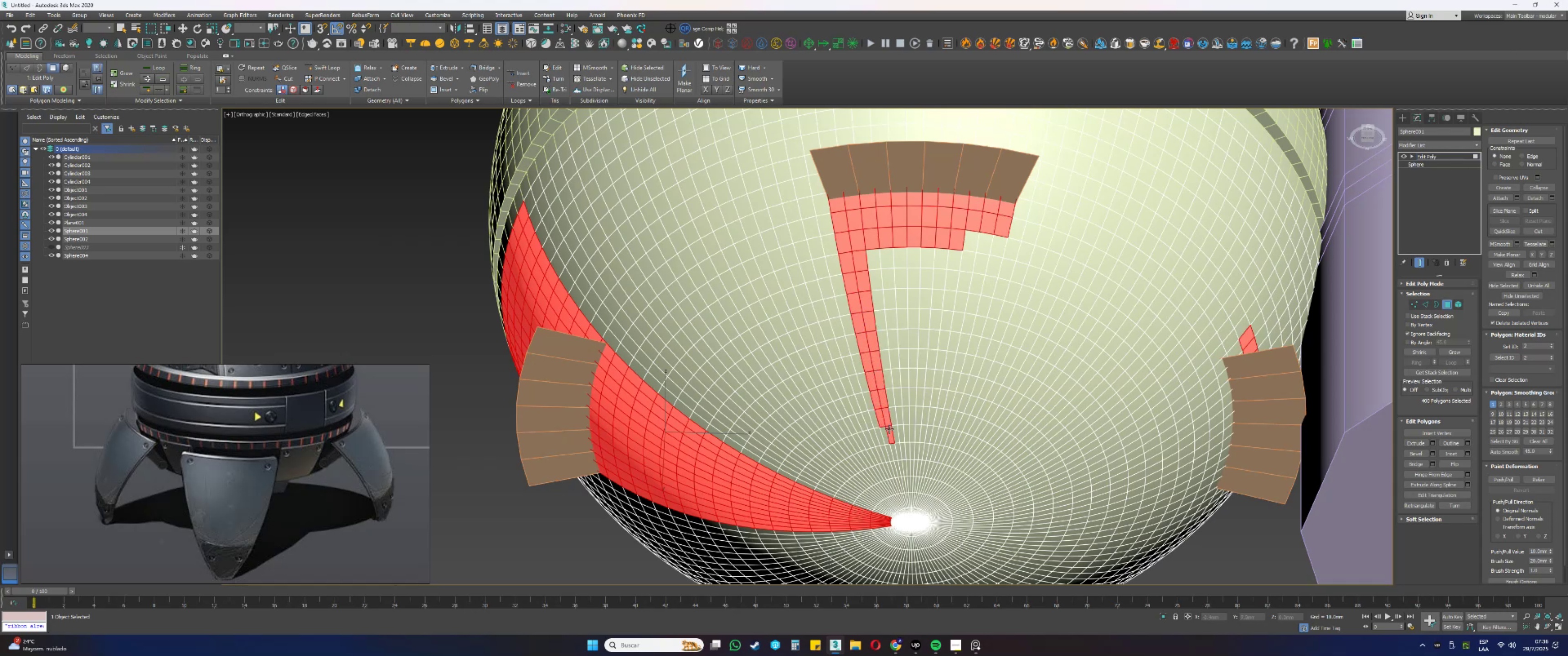 
left_click_drag(start_coordinate=[892, 431], to_coordinate=[893, 436])
 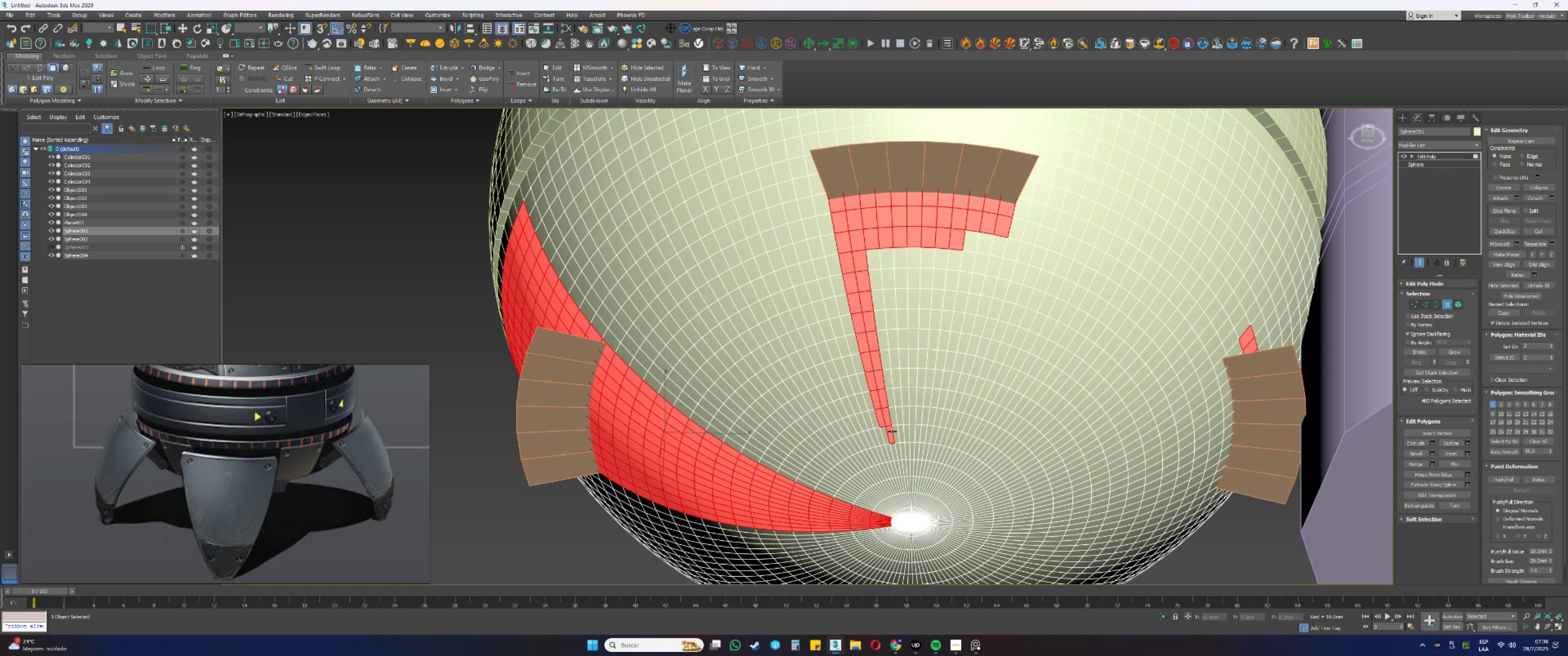 
left_click_drag(start_coordinate=[897, 450], to_coordinate=[897, 452])
 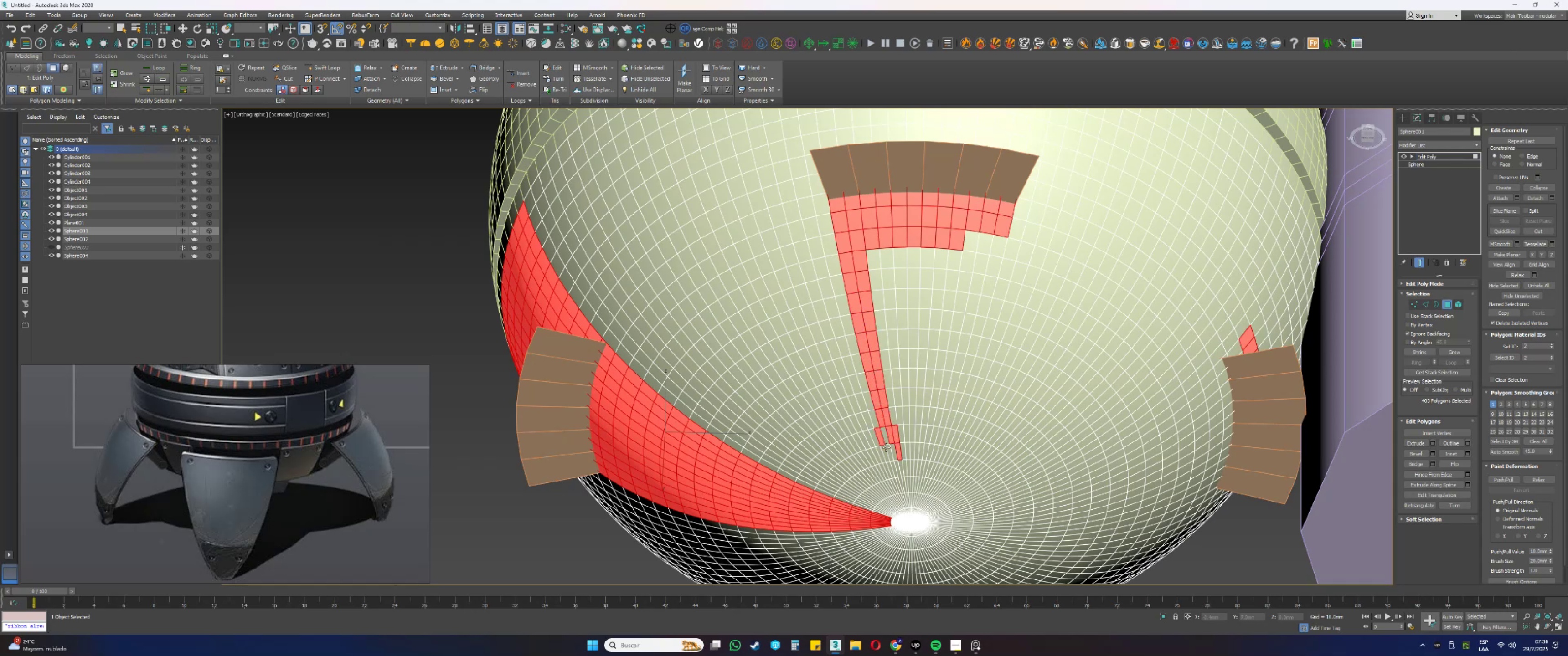 
hold_key(key=ControlLeft, duration=0.3)
triple_click([884, 440])
 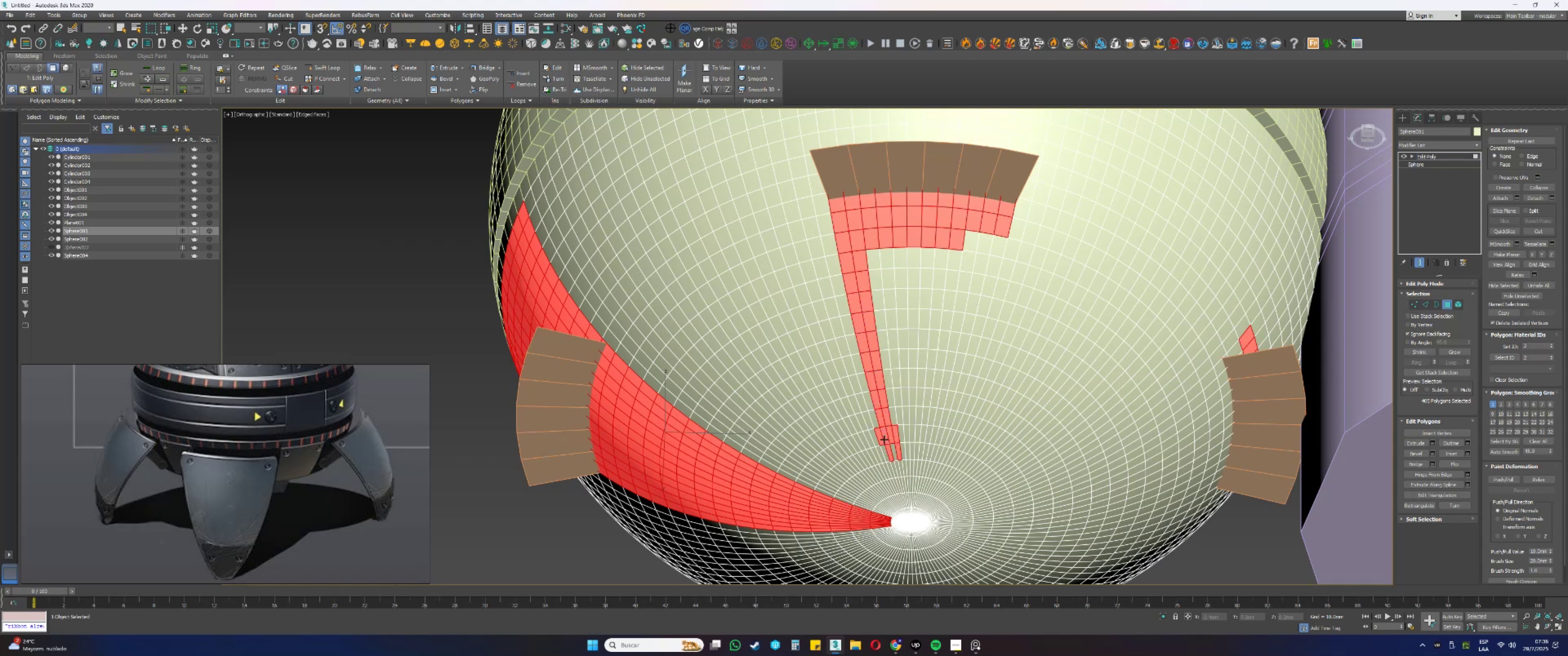 
key(Alt+AltLeft)
 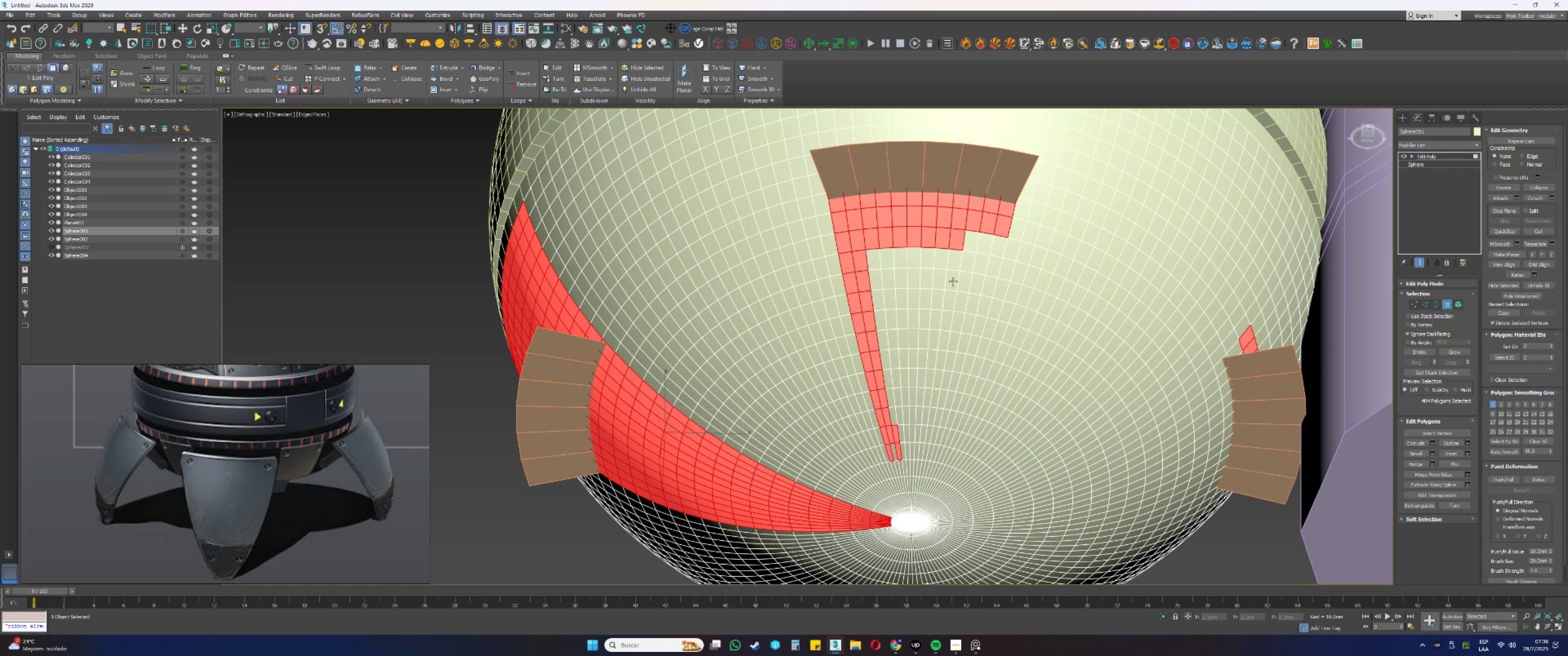 
hold_key(key=ControlLeft, duration=1.5)
left_click_drag(start_coordinate=[1003, 240], to_coordinate=[1003, 244])
 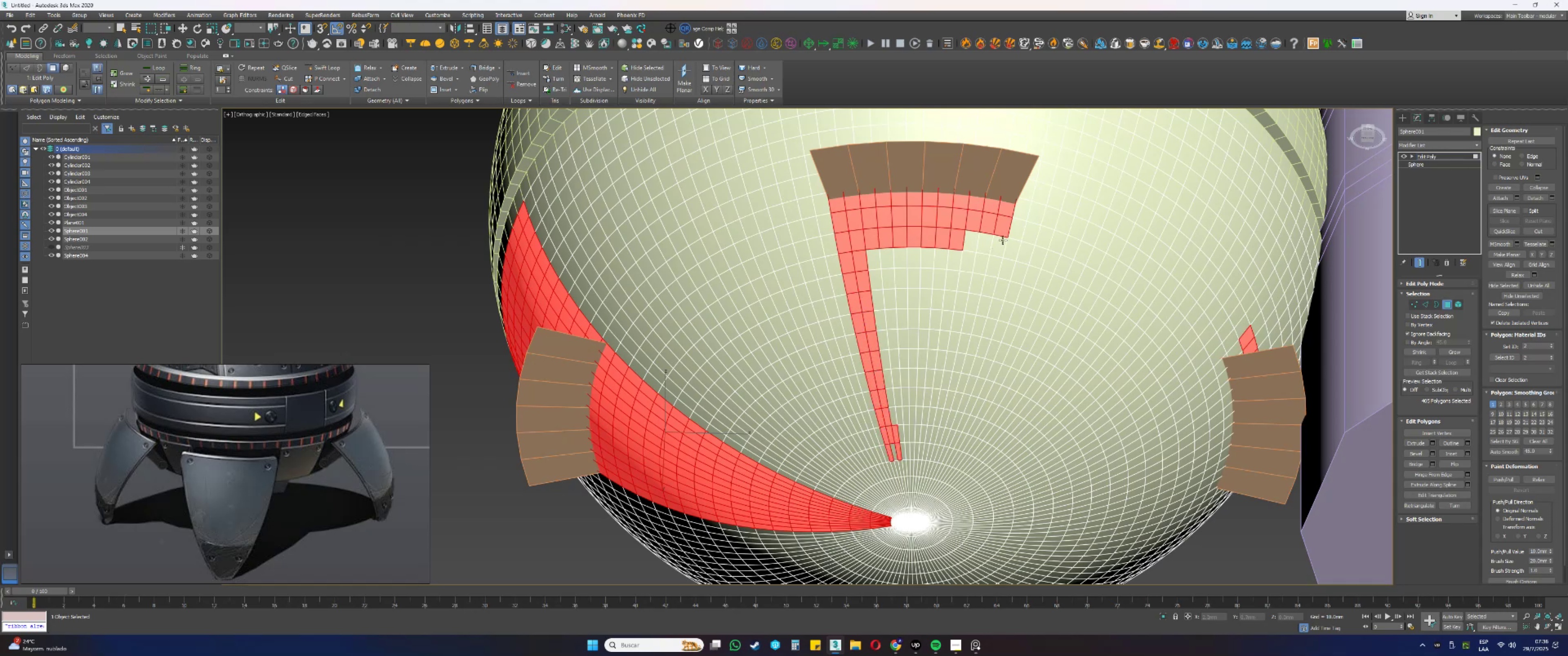 
left_click_drag(start_coordinate=[994, 269], to_coordinate=[992, 279])
 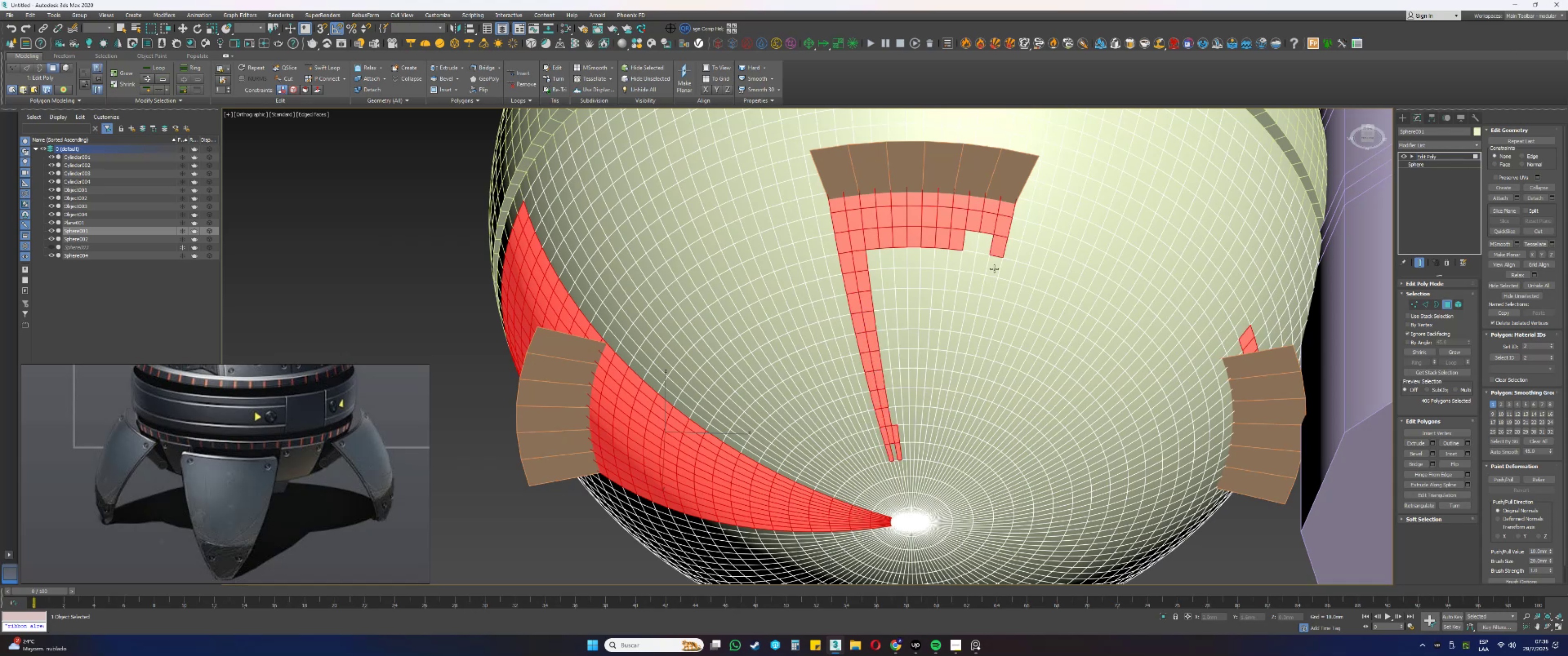 
left_click_drag(start_coordinate=[986, 303], to_coordinate=[984, 312])
 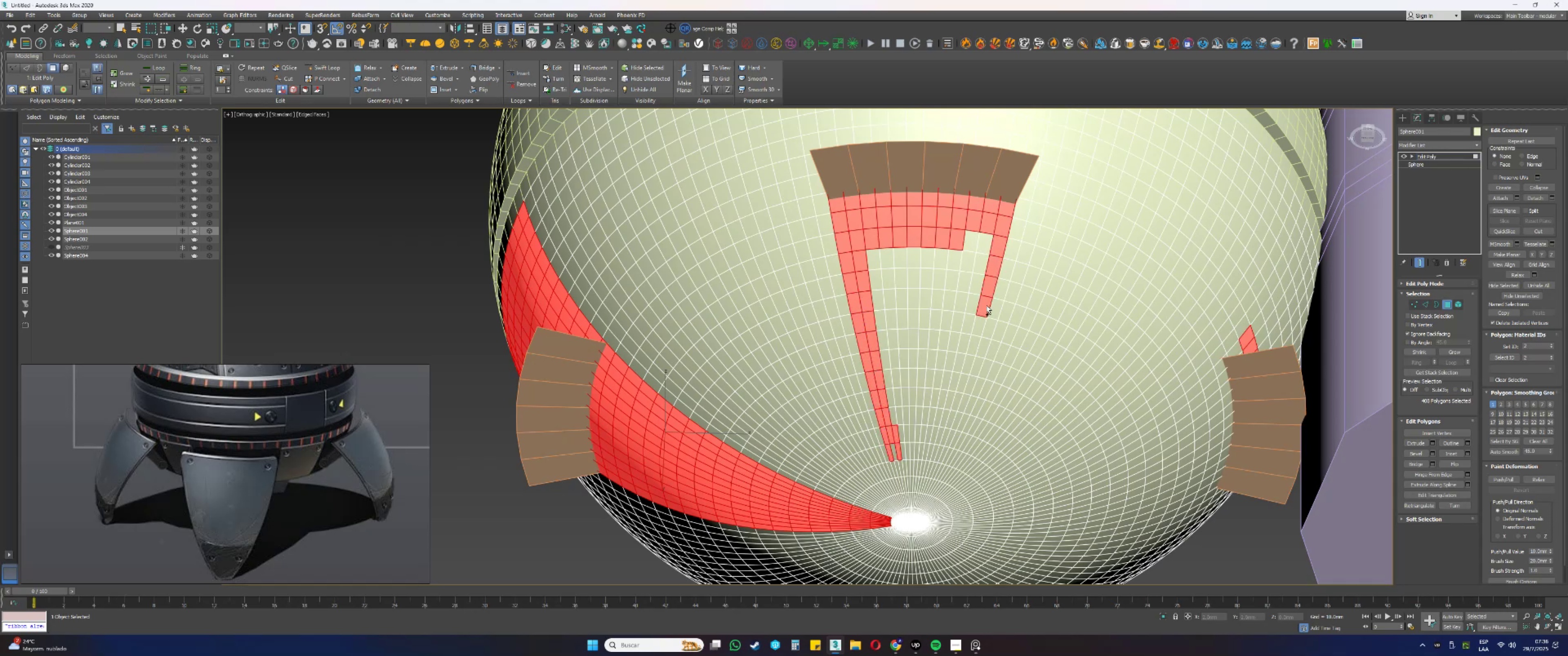 
left_click_drag(start_coordinate=[980, 326], to_coordinate=[979, 334])
 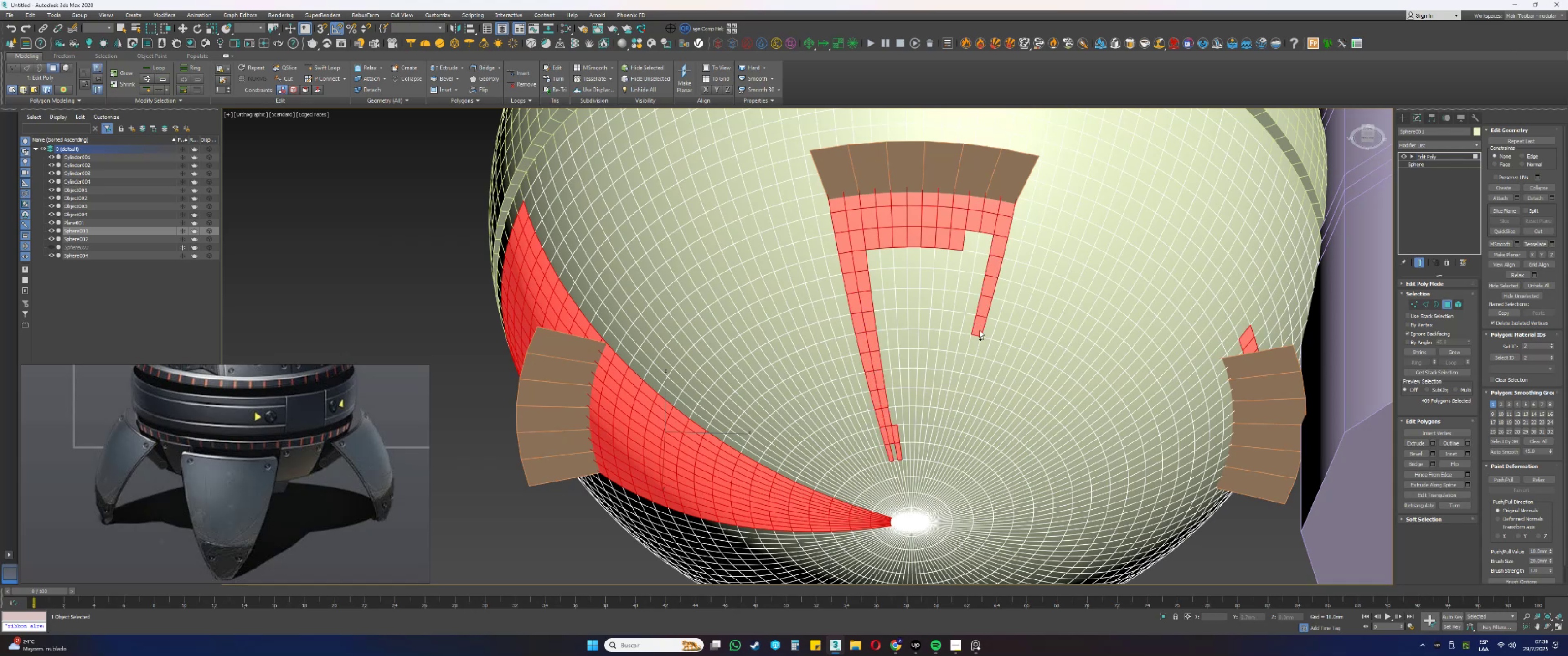 
left_click_drag(start_coordinate=[974, 350], to_coordinate=[972, 358])
 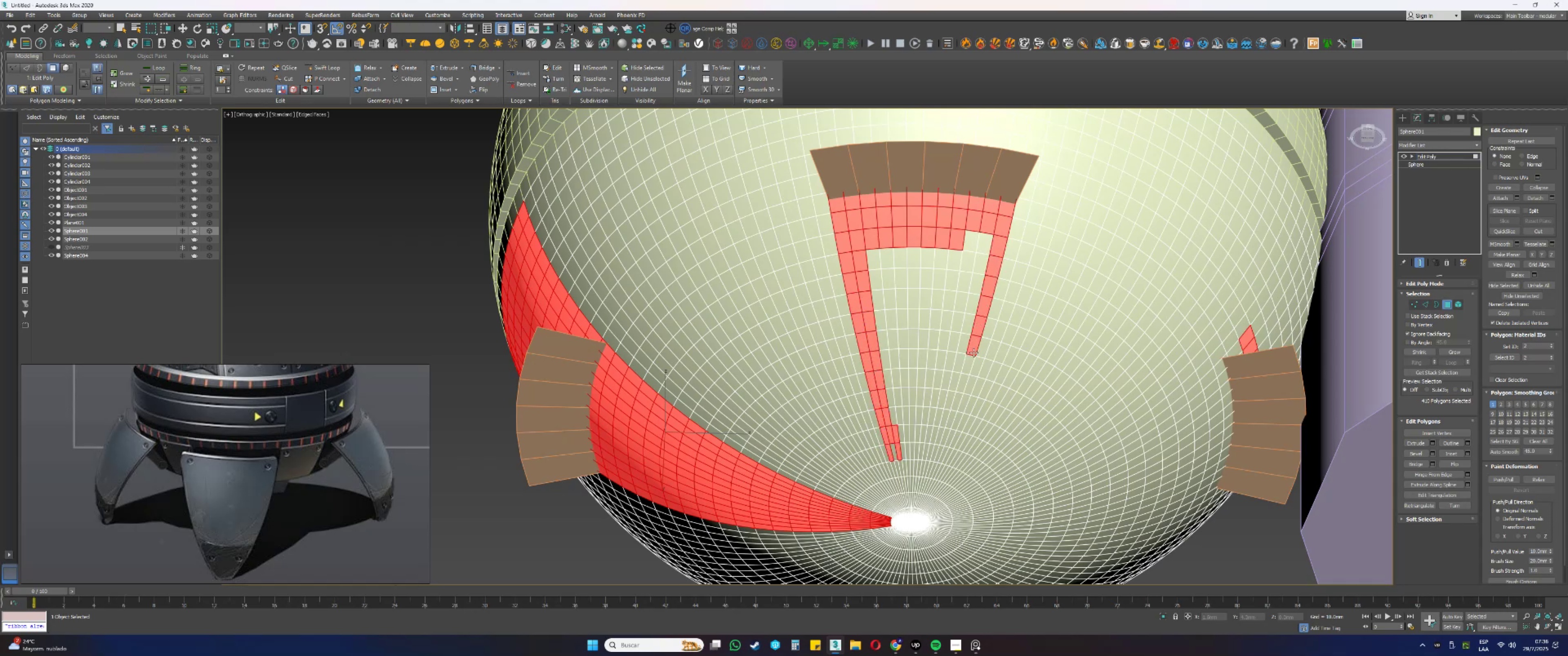 
left_click_drag(start_coordinate=[967, 372], to_coordinate=[966, 376])
 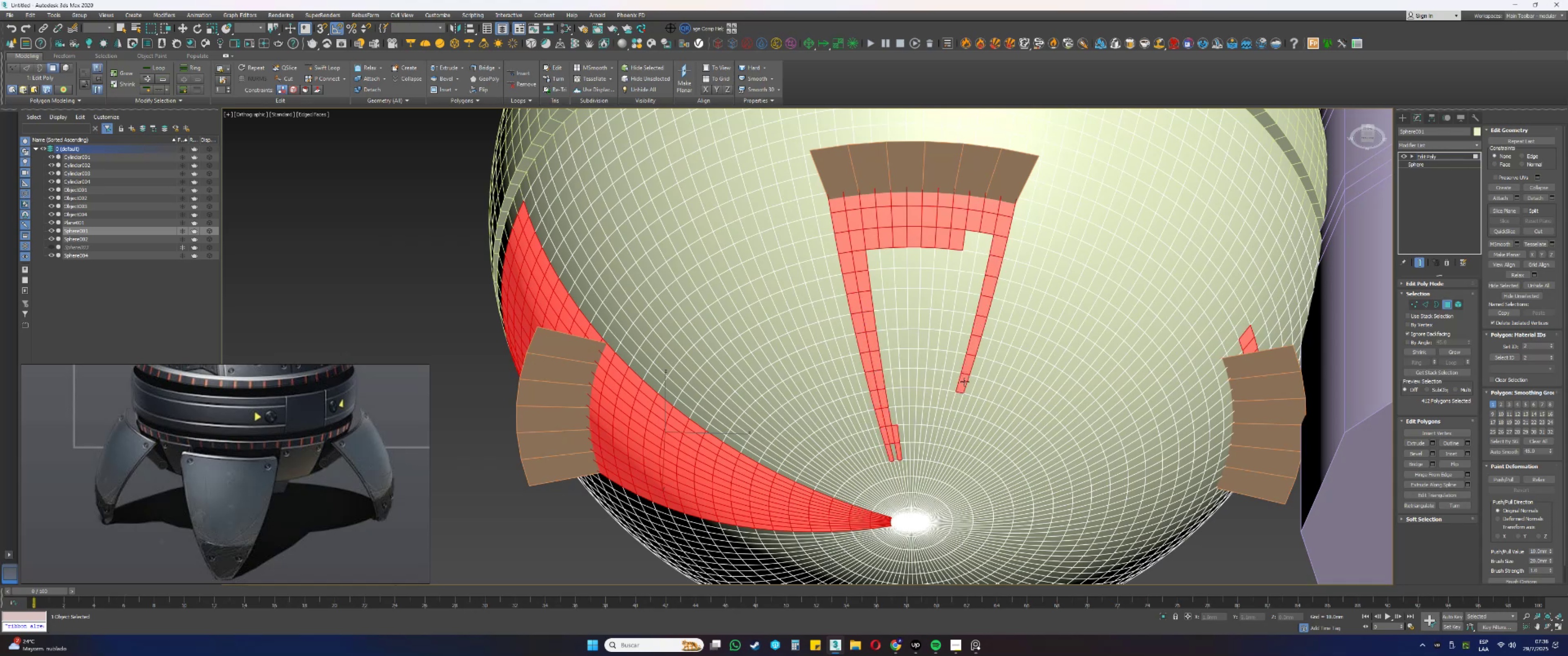 
left_click_drag(start_coordinate=[959, 398], to_coordinate=[957, 403])
 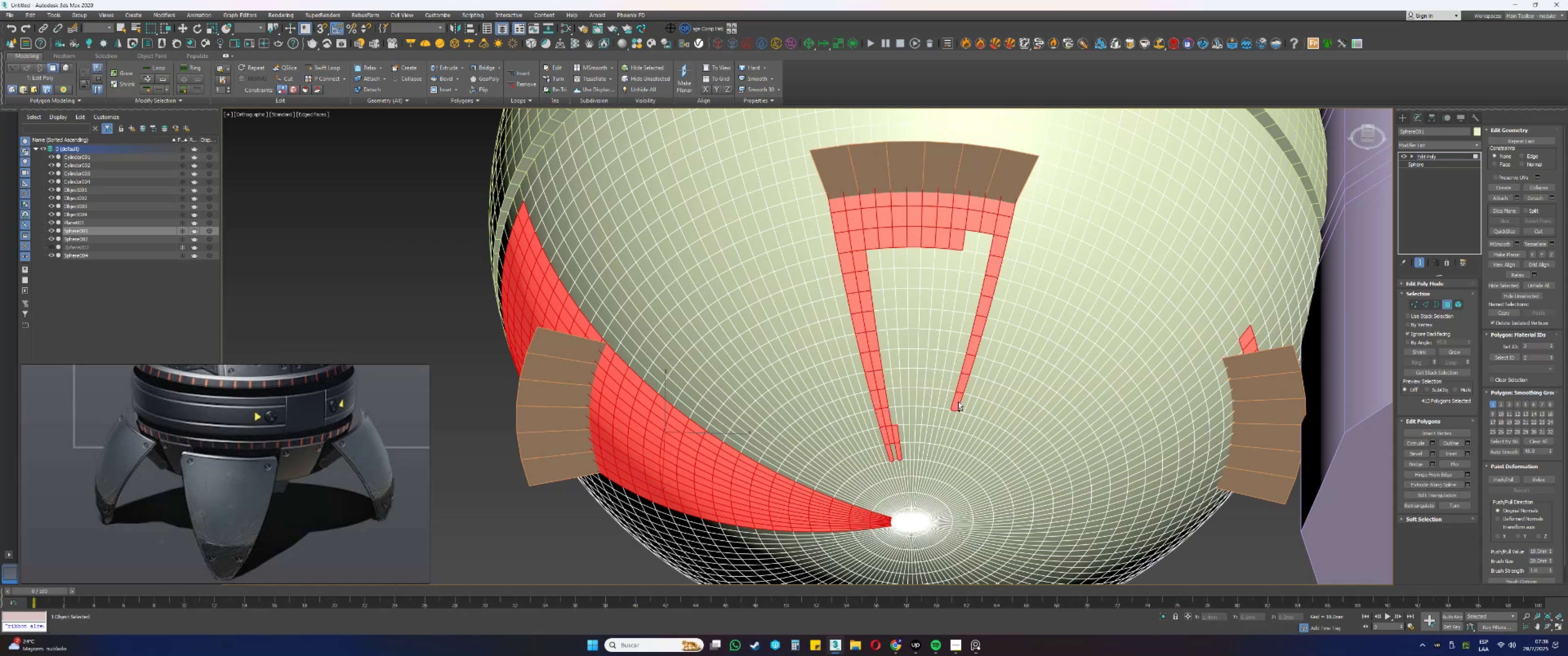 
hold_key(key=ControlLeft, duration=1.16)
left_click_drag(start_coordinate=[949, 425], to_coordinate=[947, 431])
 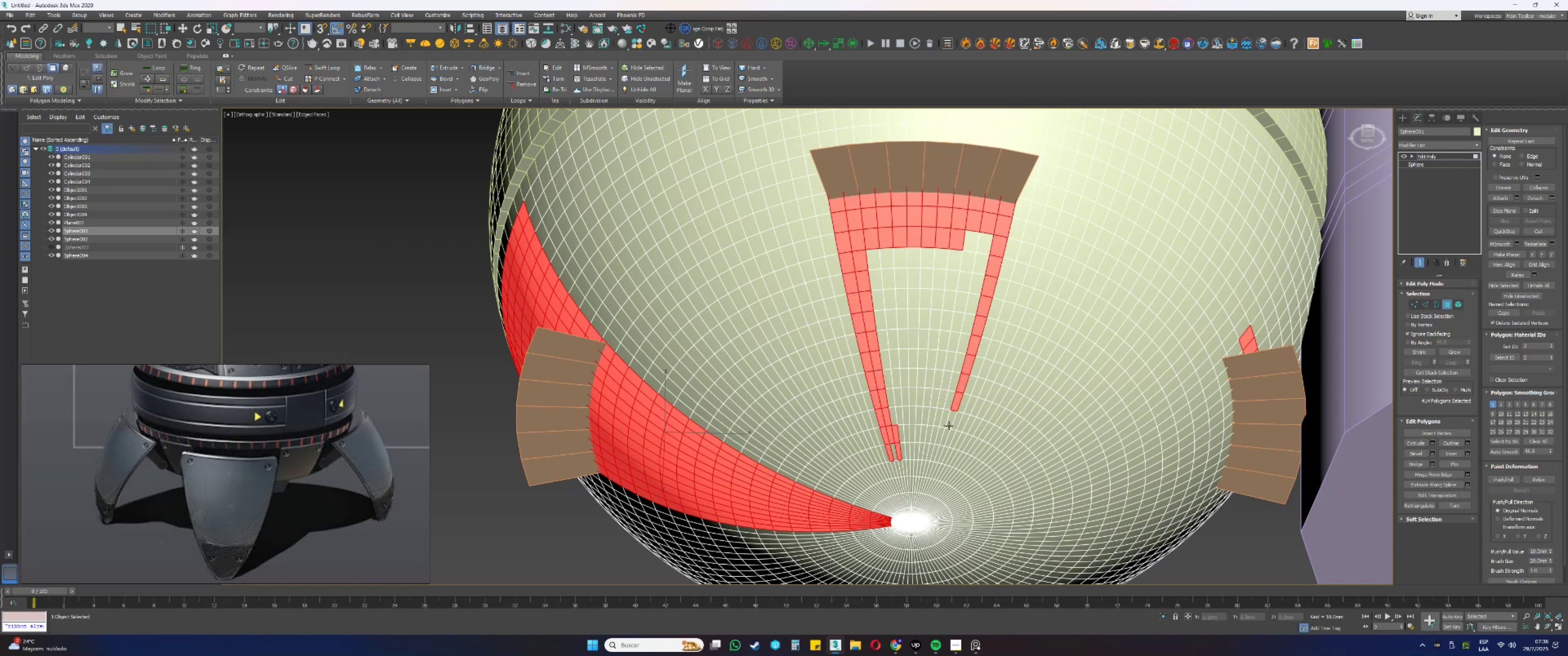 
left_click_drag(start_coordinate=[945, 436], to_coordinate=[943, 446])
 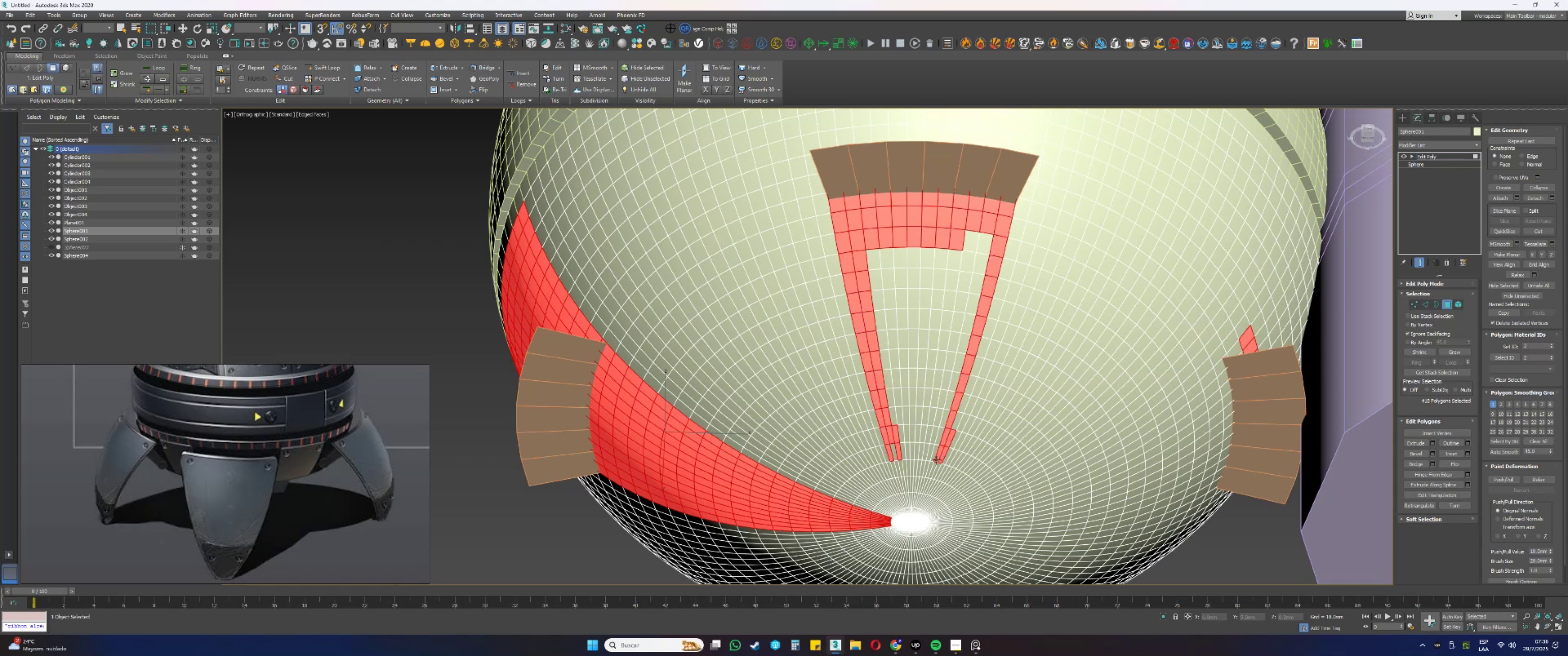 
triple_click([934, 468])
 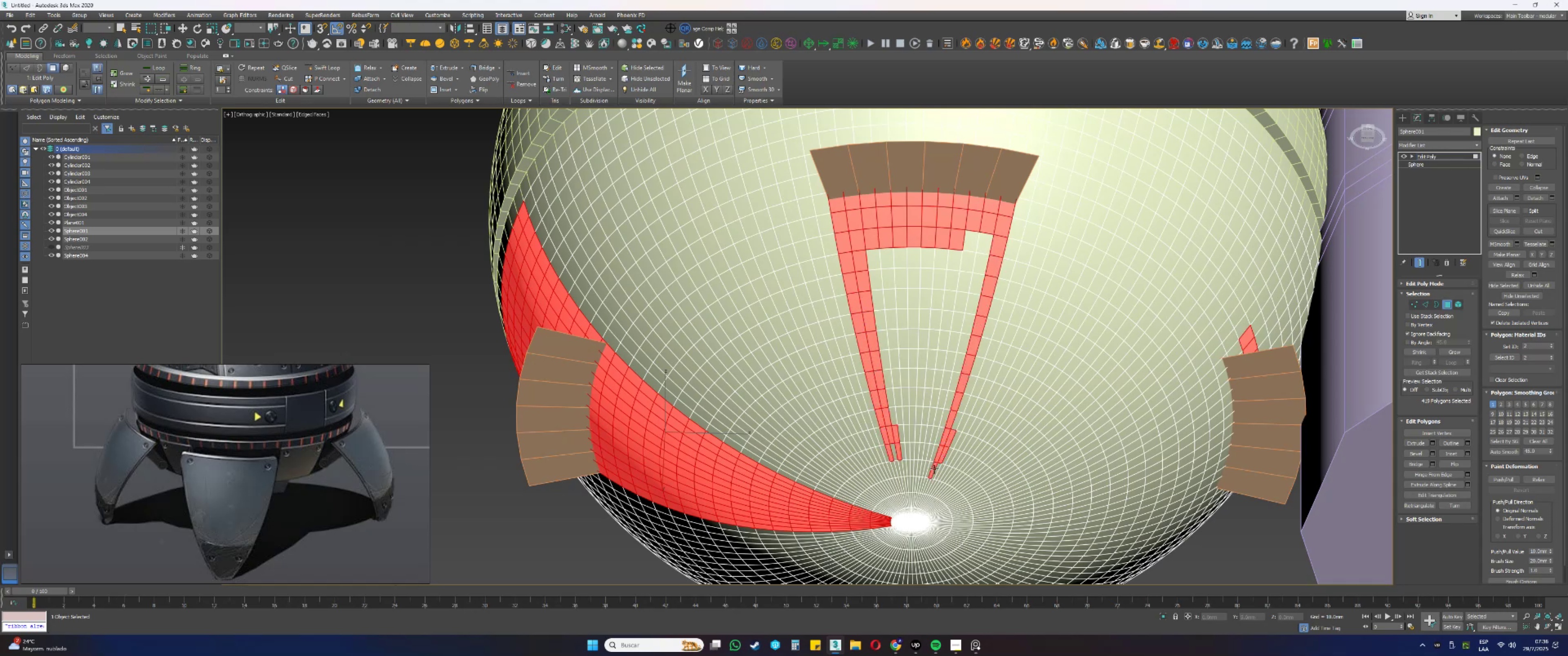 
hold_key(key=AltLeft, duration=0.71)
 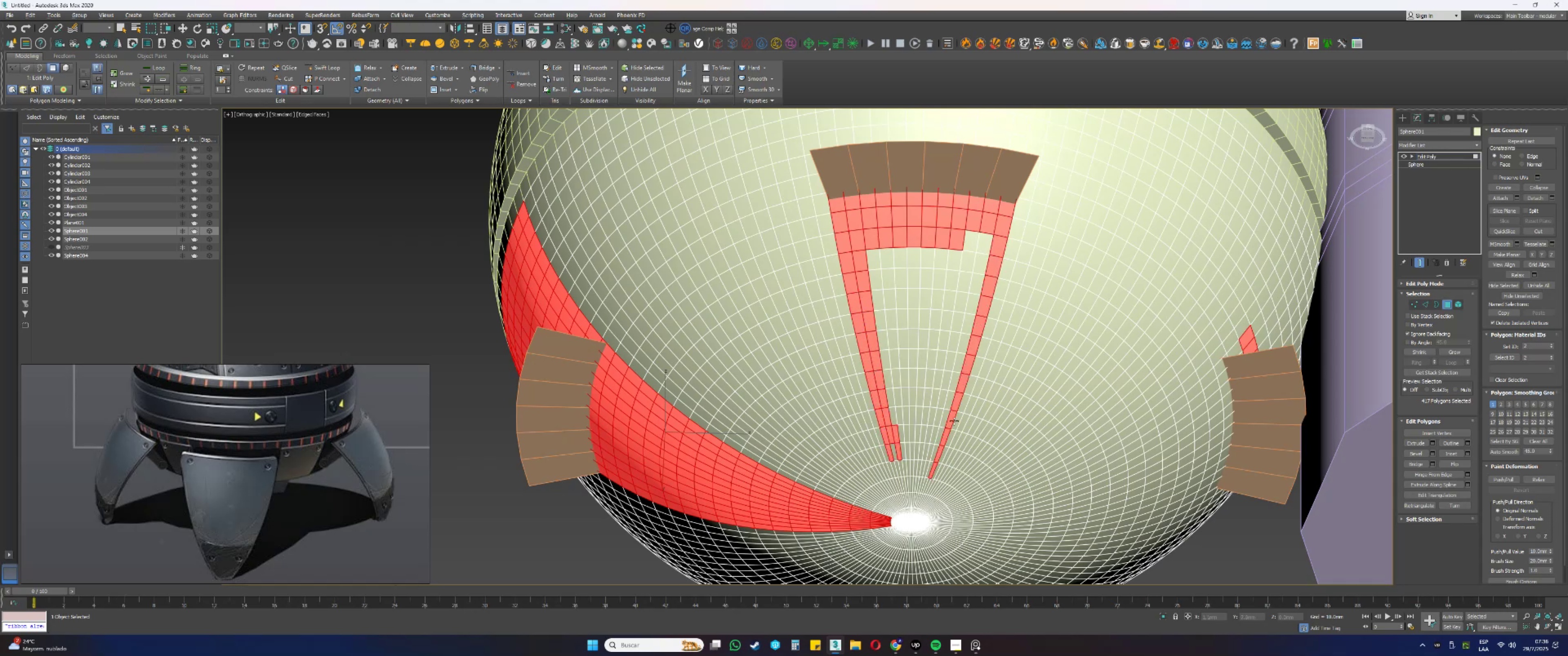 
hold_key(key=ControlLeft, duration=1.52)
left_click_drag(start_coordinate=[984, 245], to_coordinate=[975, 245])
 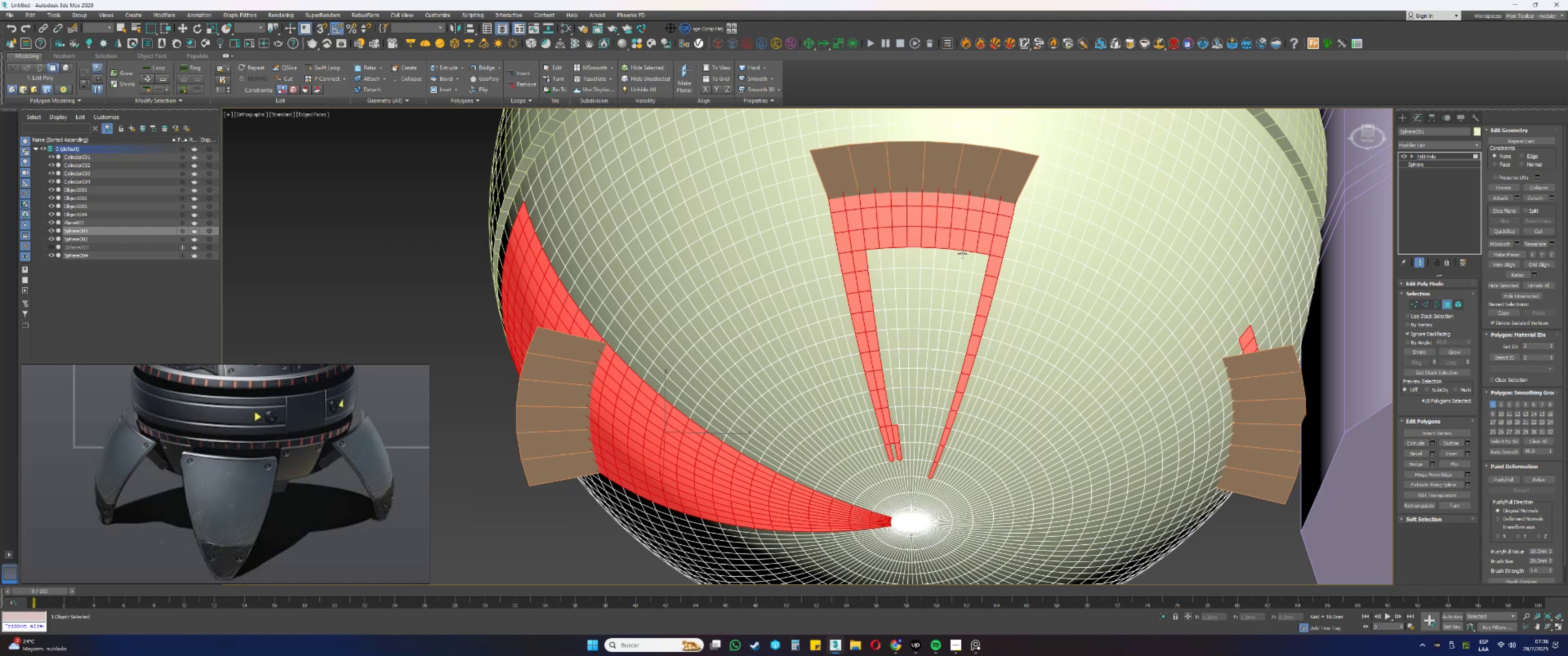 
left_click_drag(start_coordinate=[981, 268], to_coordinate=[859, 259])
 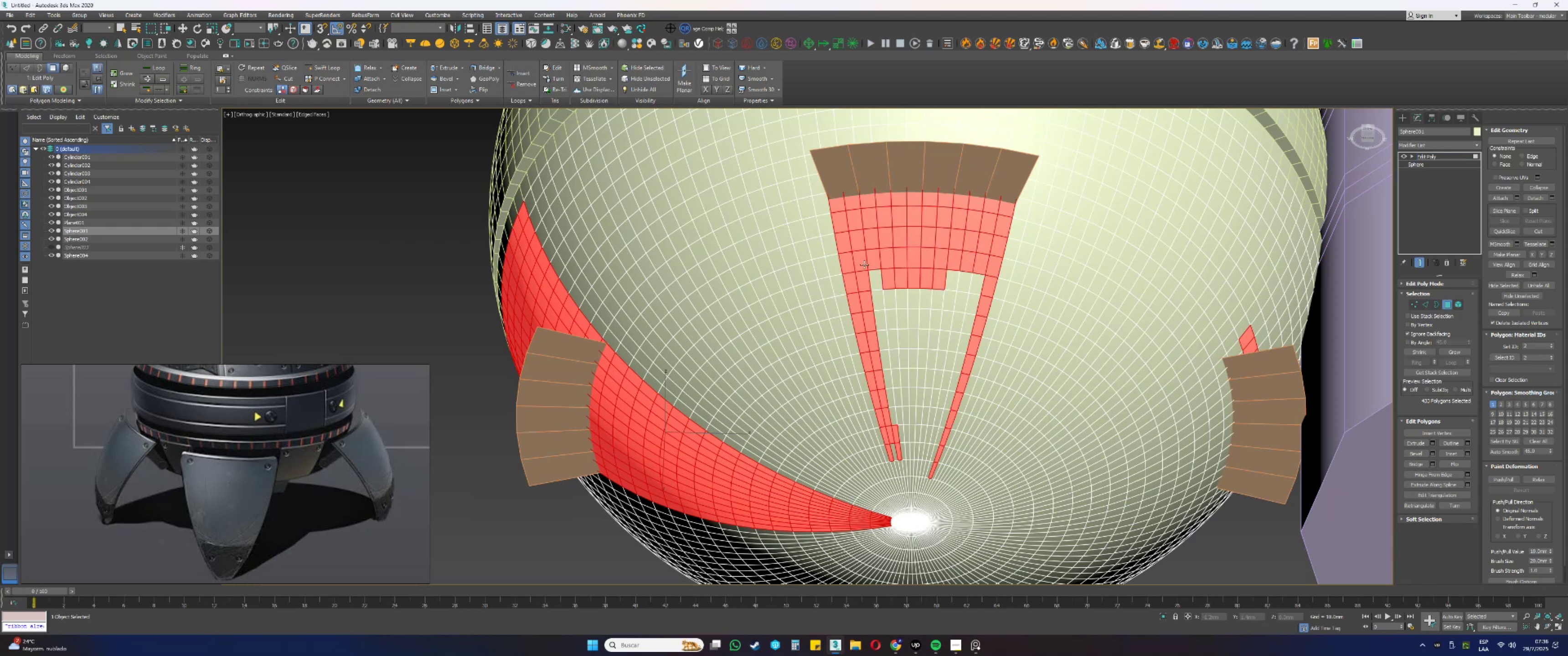 
left_click_drag(start_coordinate=[868, 277], to_coordinate=[979, 286])
 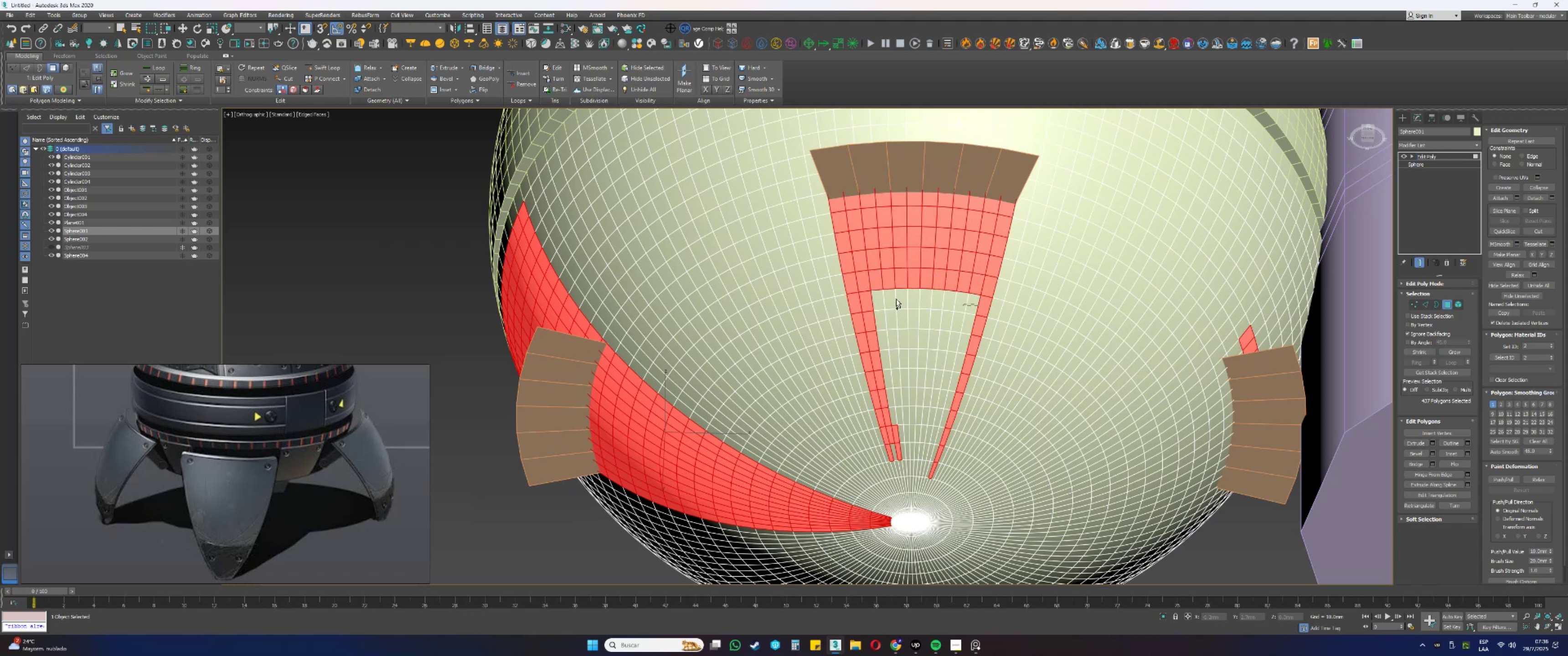 
hold_key(key=ControlLeft, duration=1.52)
left_click_drag(start_coordinate=[979, 306], to_coordinate=[870, 297])
 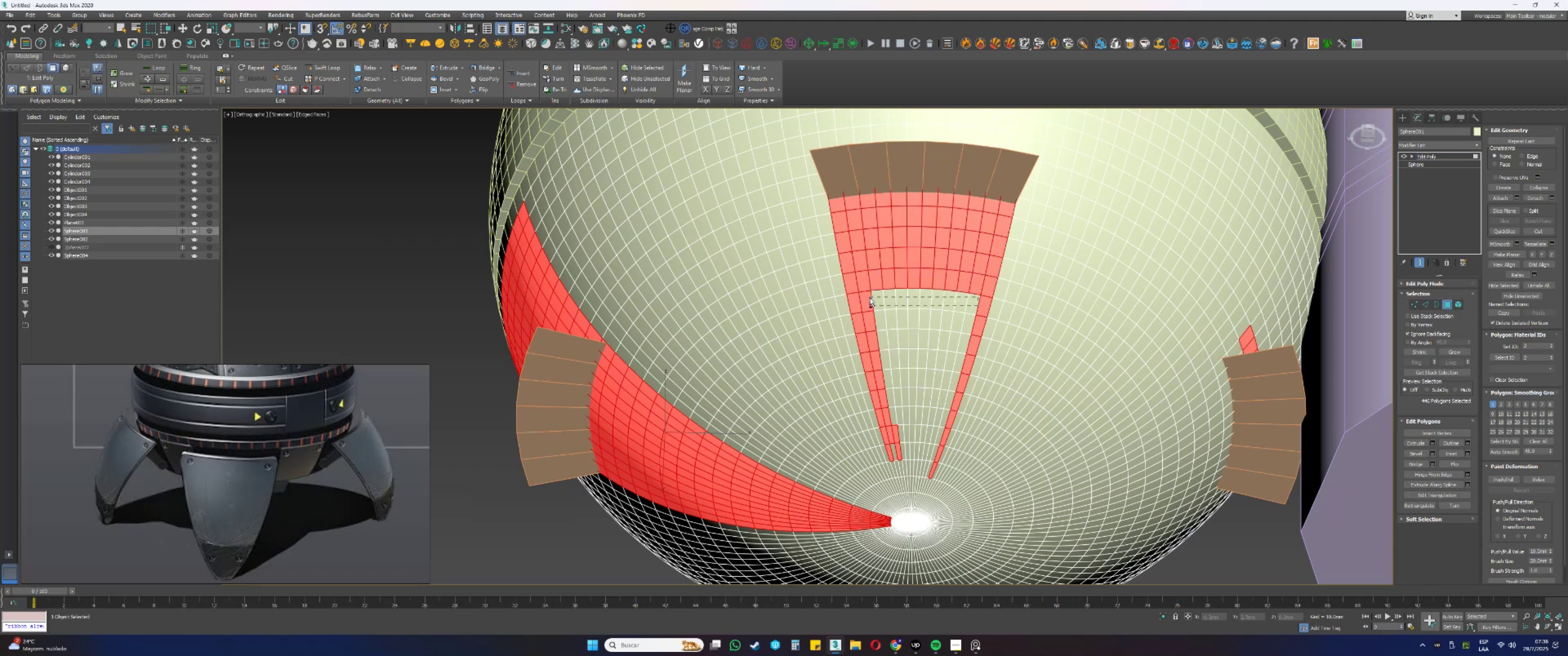 
left_click_drag(start_coordinate=[876, 323], to_coordinate=[972, 329])
 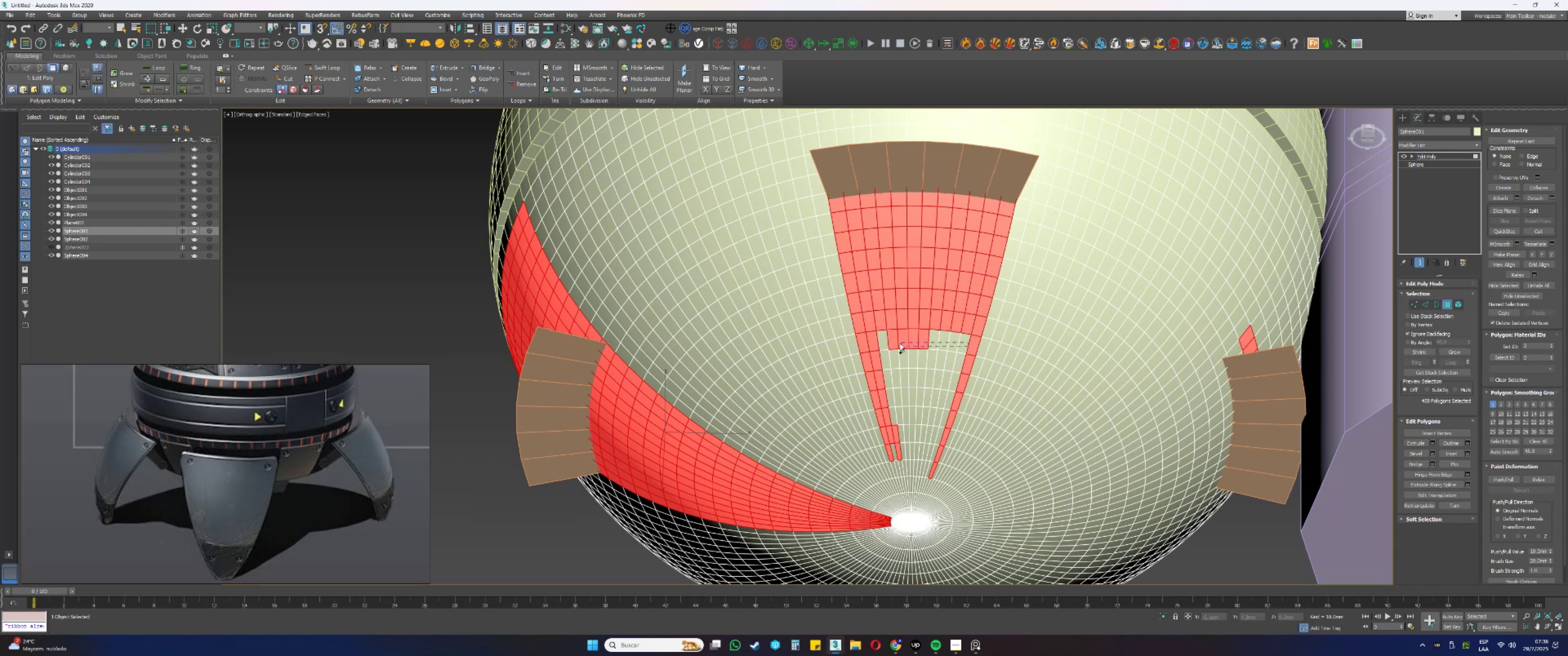 
hold_key(key=ControlLeft, duration=1.52)
left_click_drag(start_coordinate=[969, 347], to_coordinate=[879, 335])
 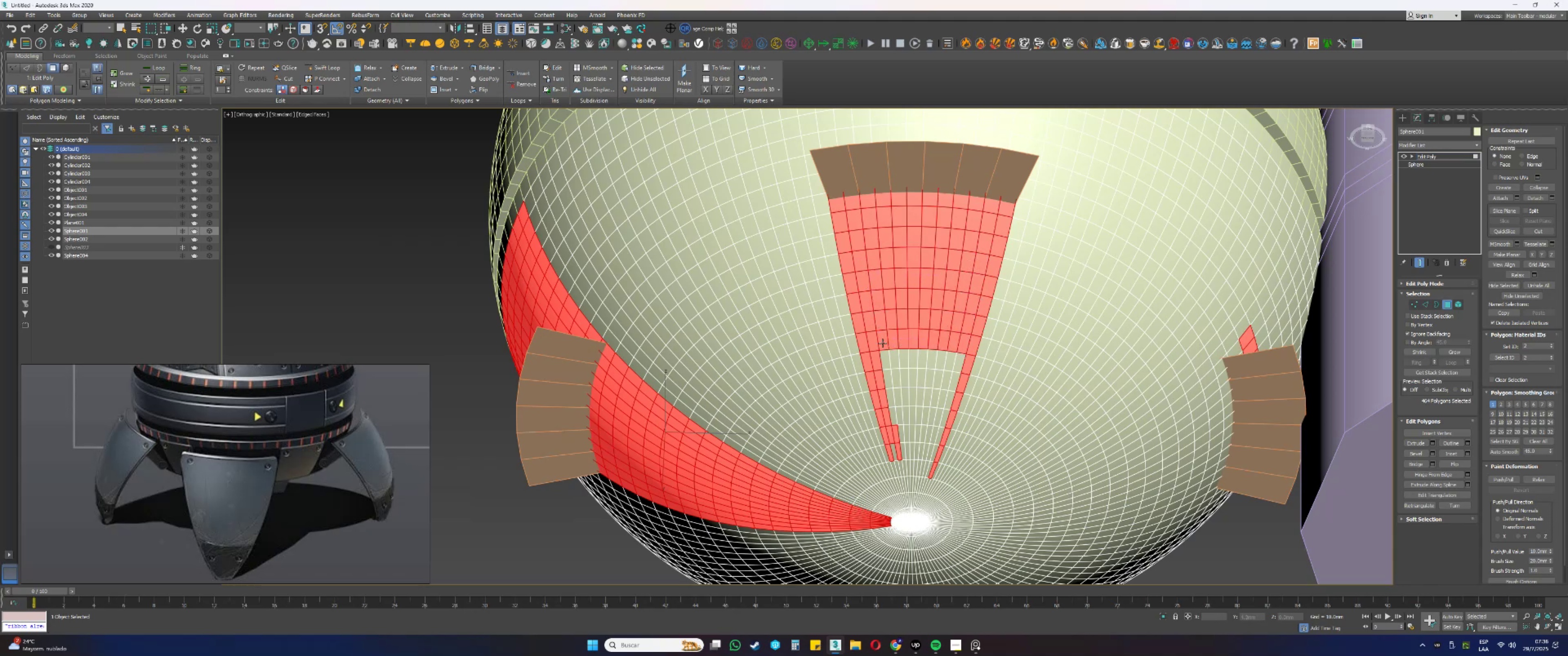 
left_click_drag(start_coordinate=[886, 360], to_coordinate=[962, 383])
 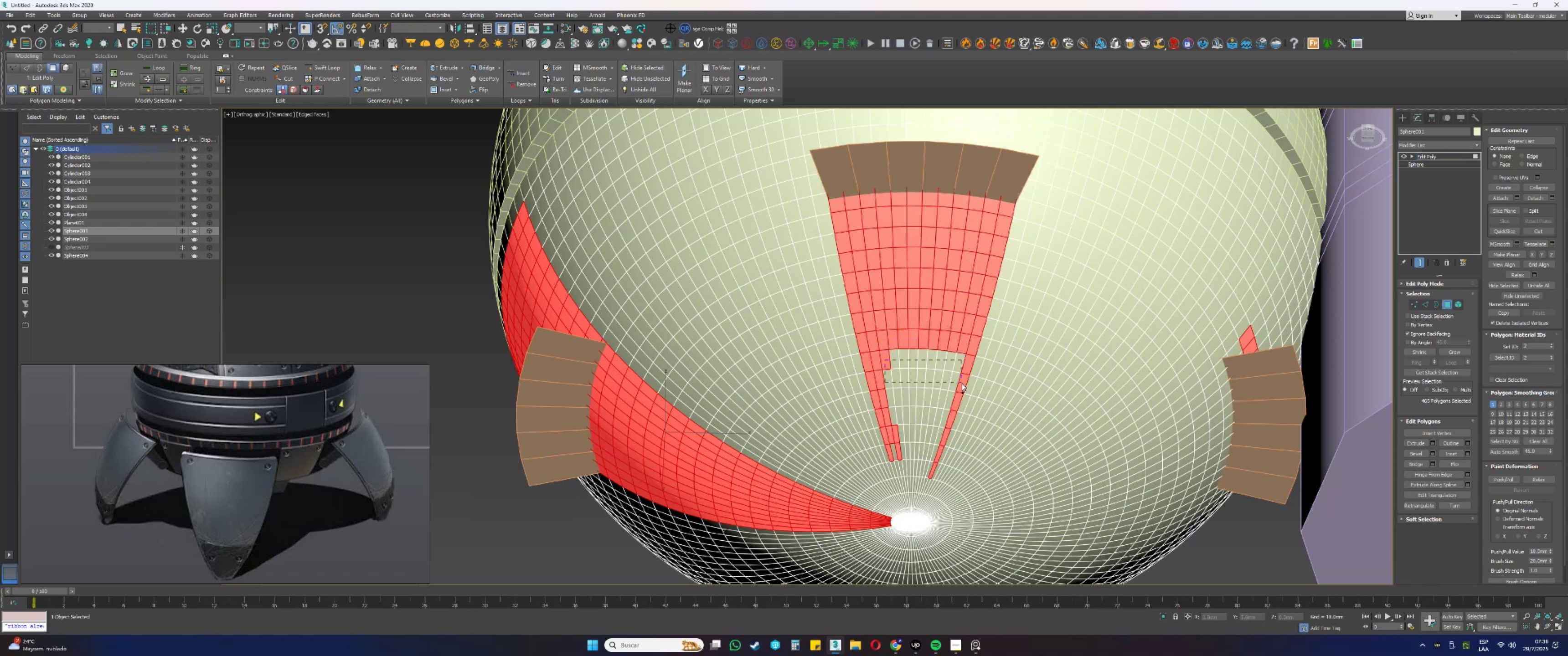 
hold_key(key=ControlLeft, duration=0.67)
left_click_drag(start_coordinate=[949, 405], to_coordinate=[886, 390])
 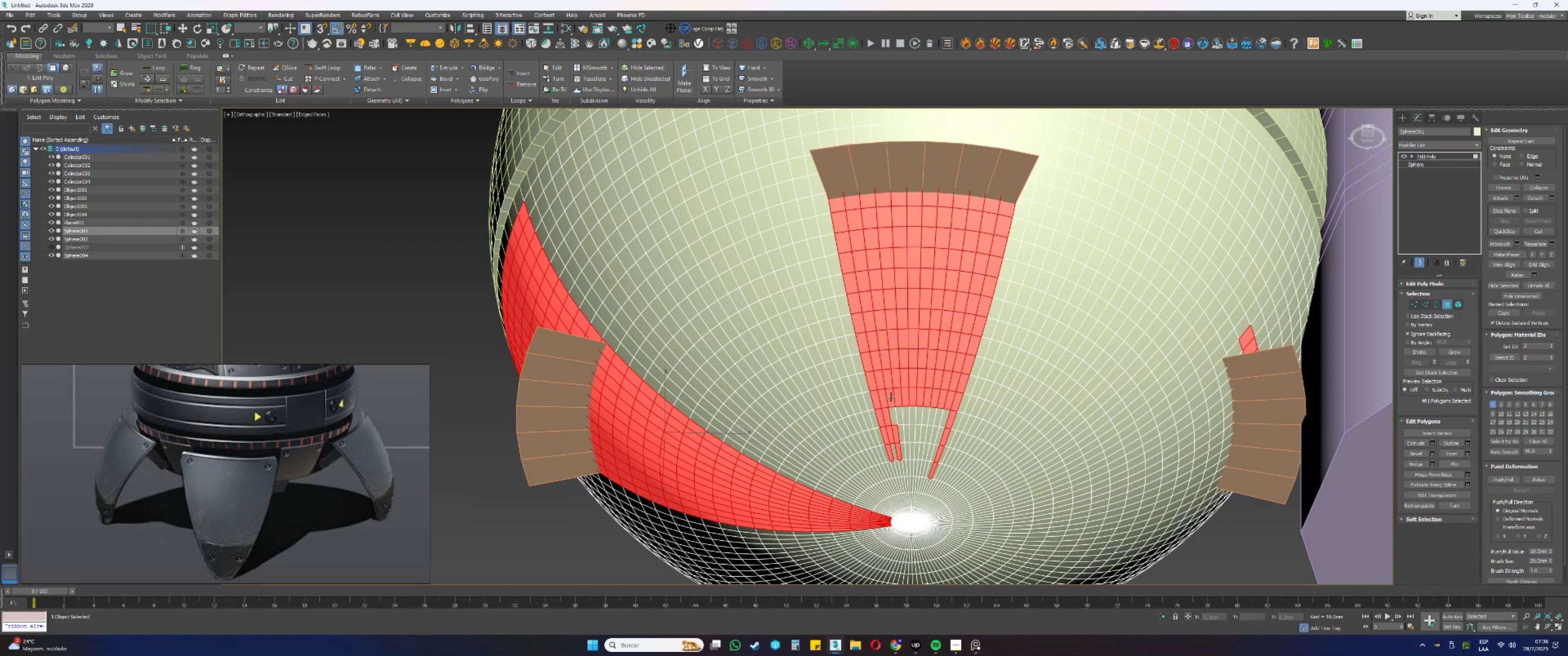 
key(Alt+AltLeft)
 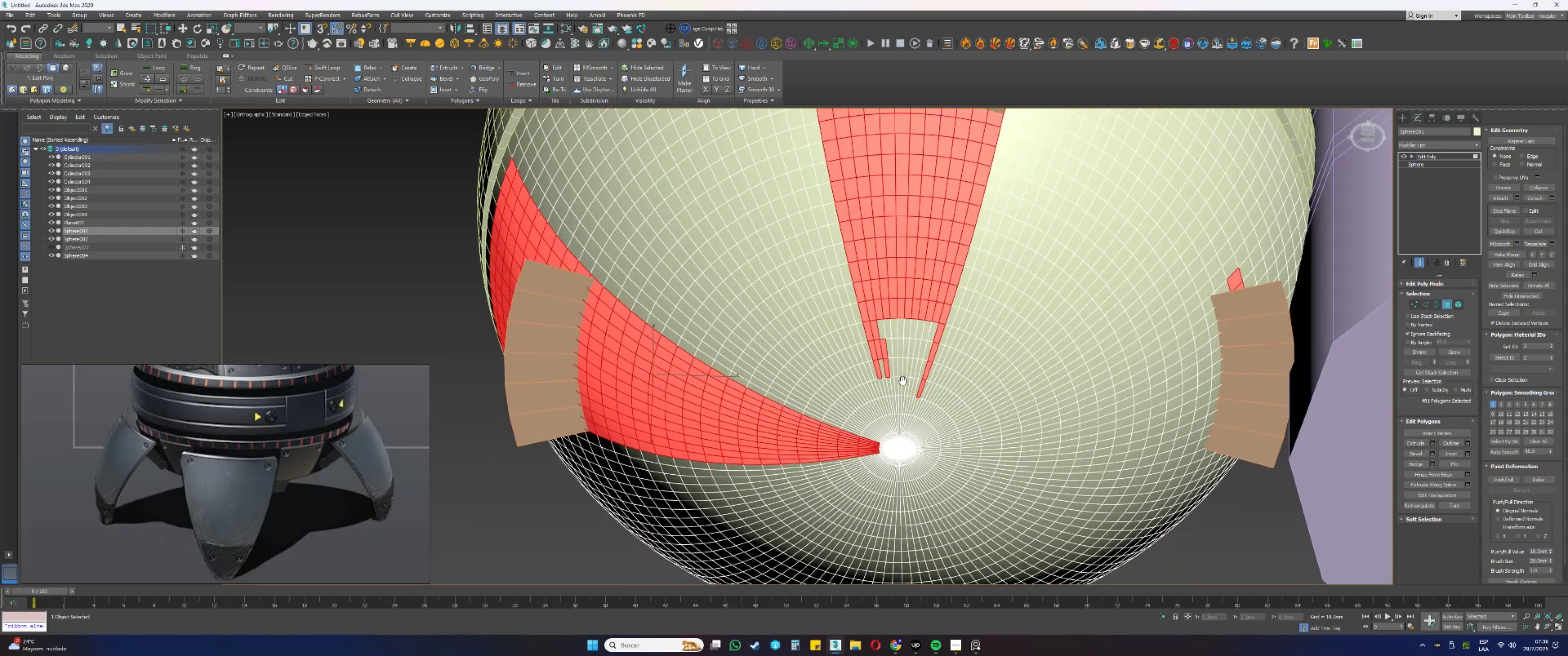 
scroll: coordinate [881, 329], scroll_direction: up, amount: 2.0
 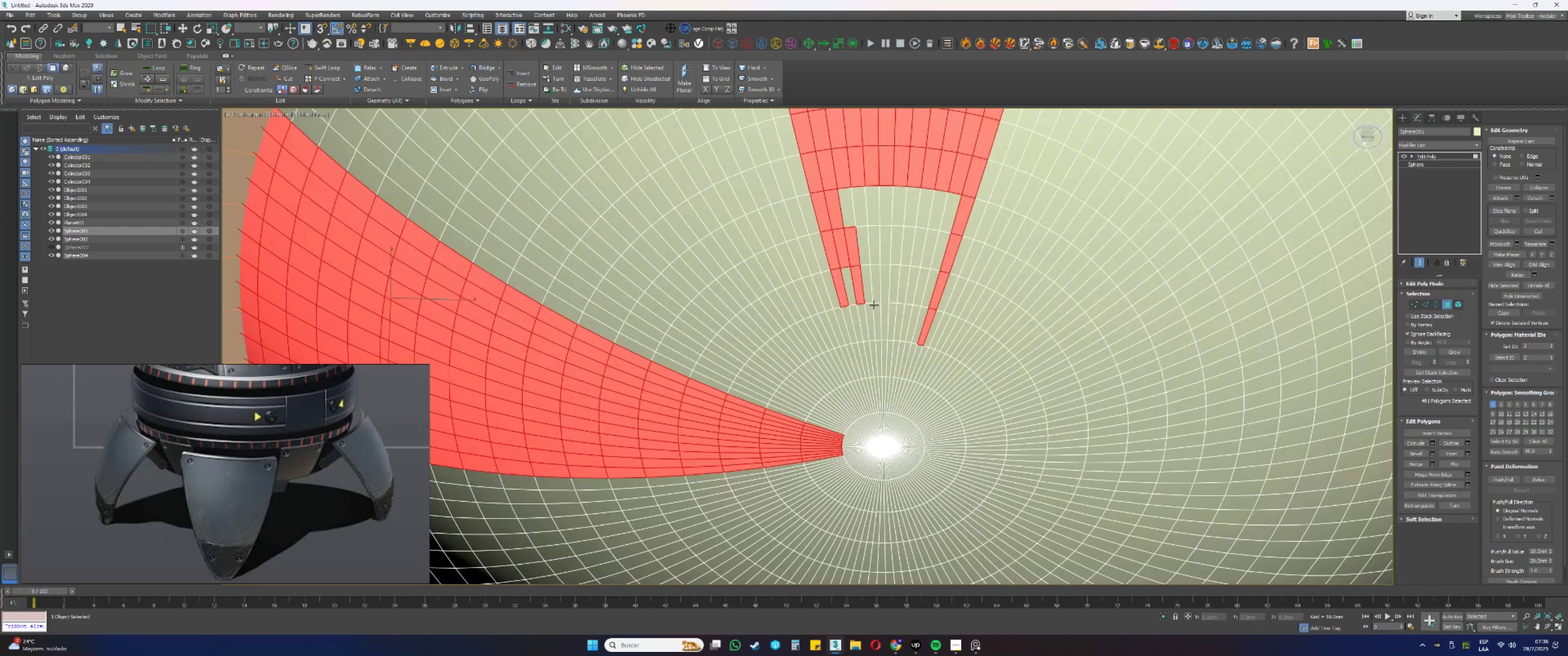 
hold_key(key=ControlLeft, duration=1.54)
left_click_drag(start_coordinate=[847, 317], to_coordinate=[848, 319])
 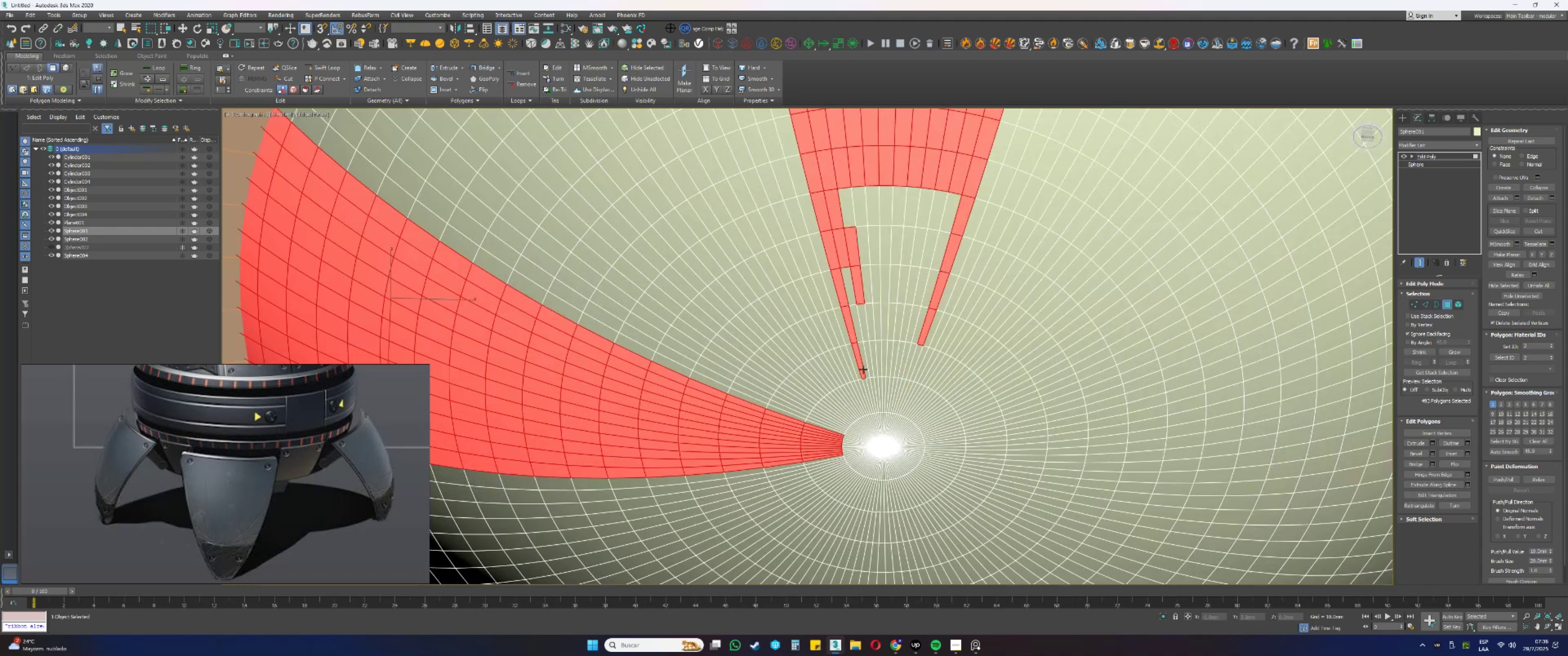 
hold_key(key=ControlLeft, duration=1.51)
left_click_drag(start_coordinate=[877, 395], to_coordinate=[882, 395])
 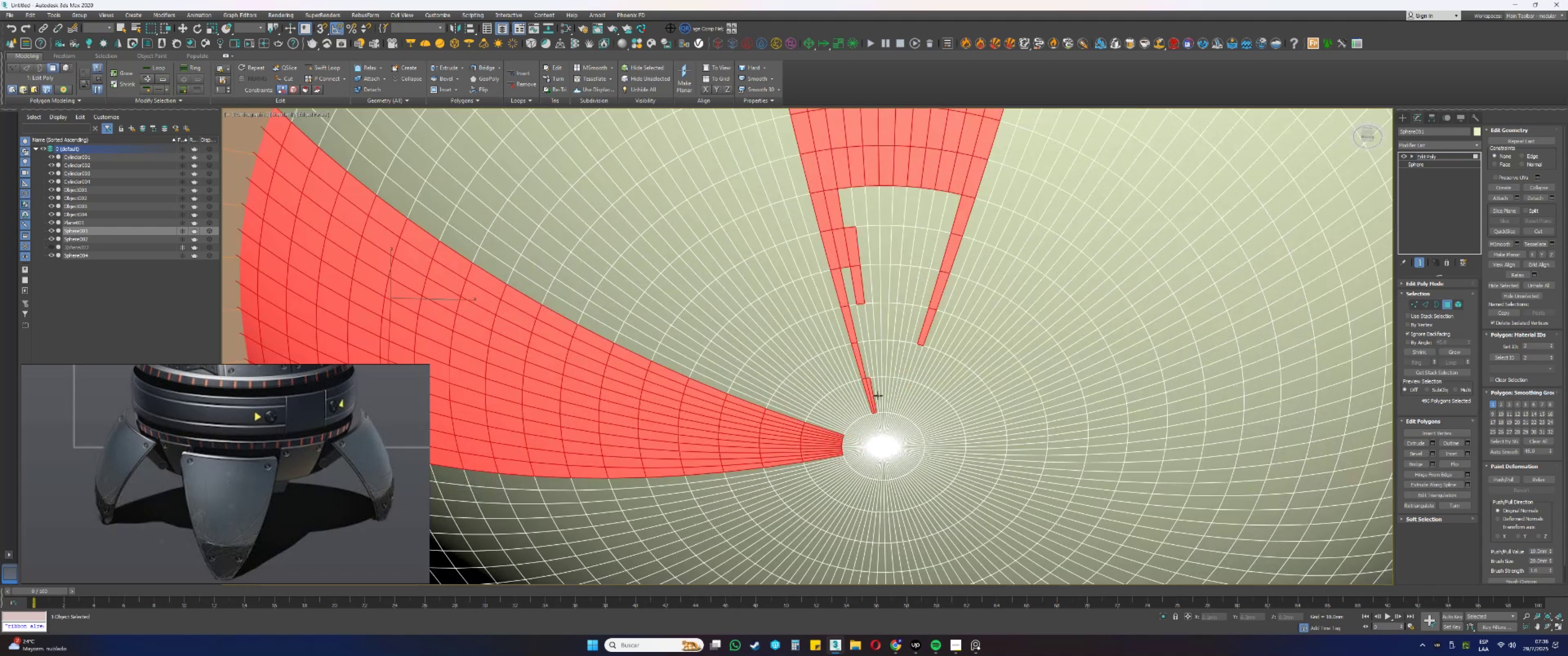 
left_click_drag(start_coordinate=[888, 395], to_coordinate=[893, 395])
 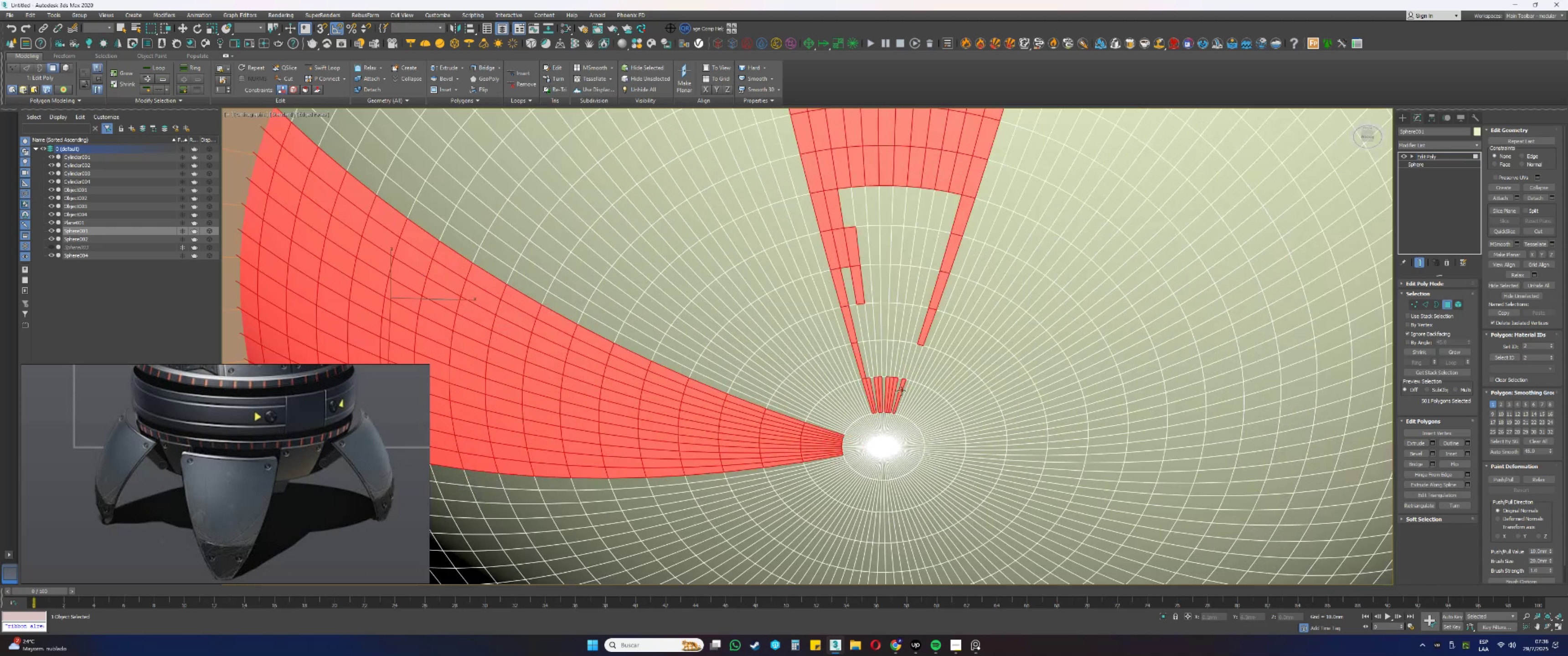 
hold_key(key=ControlLeft, duration=1.51)
left_click([916, 356])
 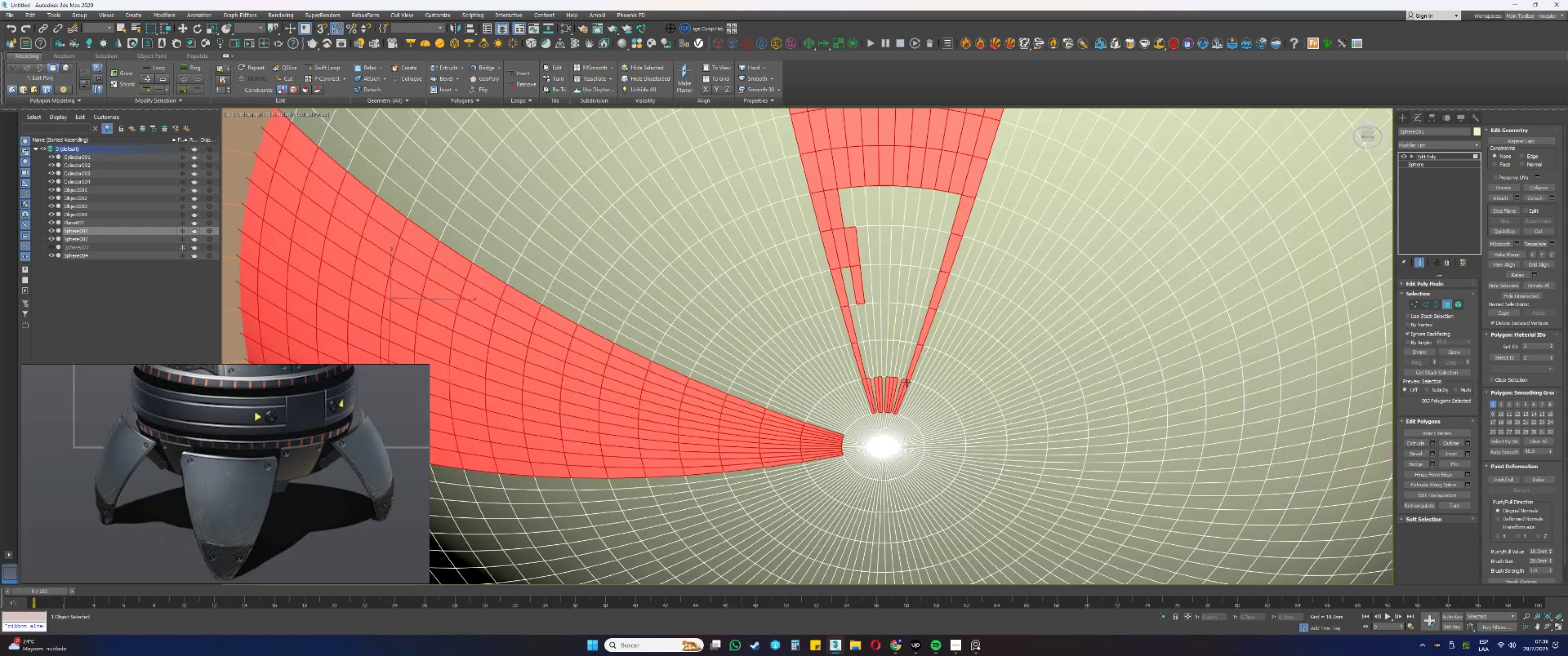 
left_click_drag(start_coordinate=[899, 384], to_coordinate=[875, 380])
 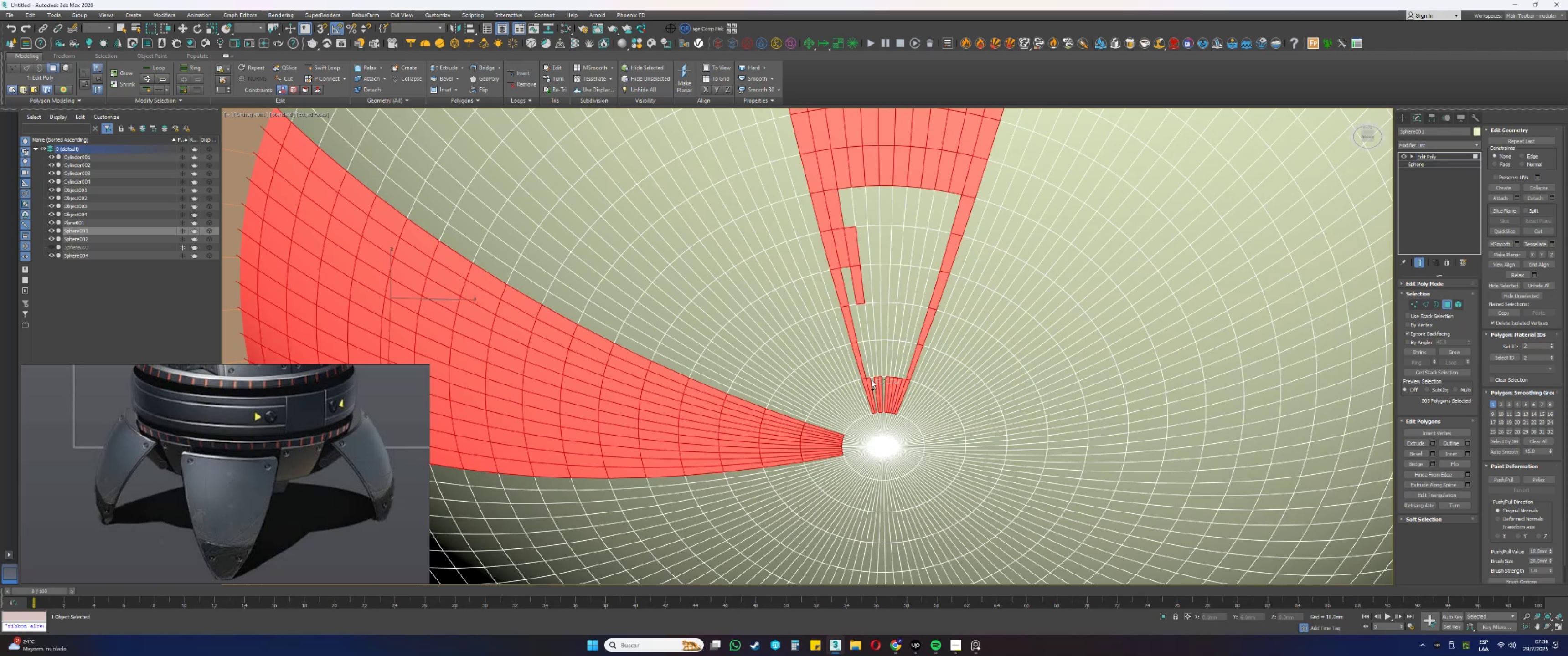 
hold_key(key=ControlLeft, duration=1.52)
left_click_drag(start_coordinate=[877, 378], to_coordinate=[880, 379])
 